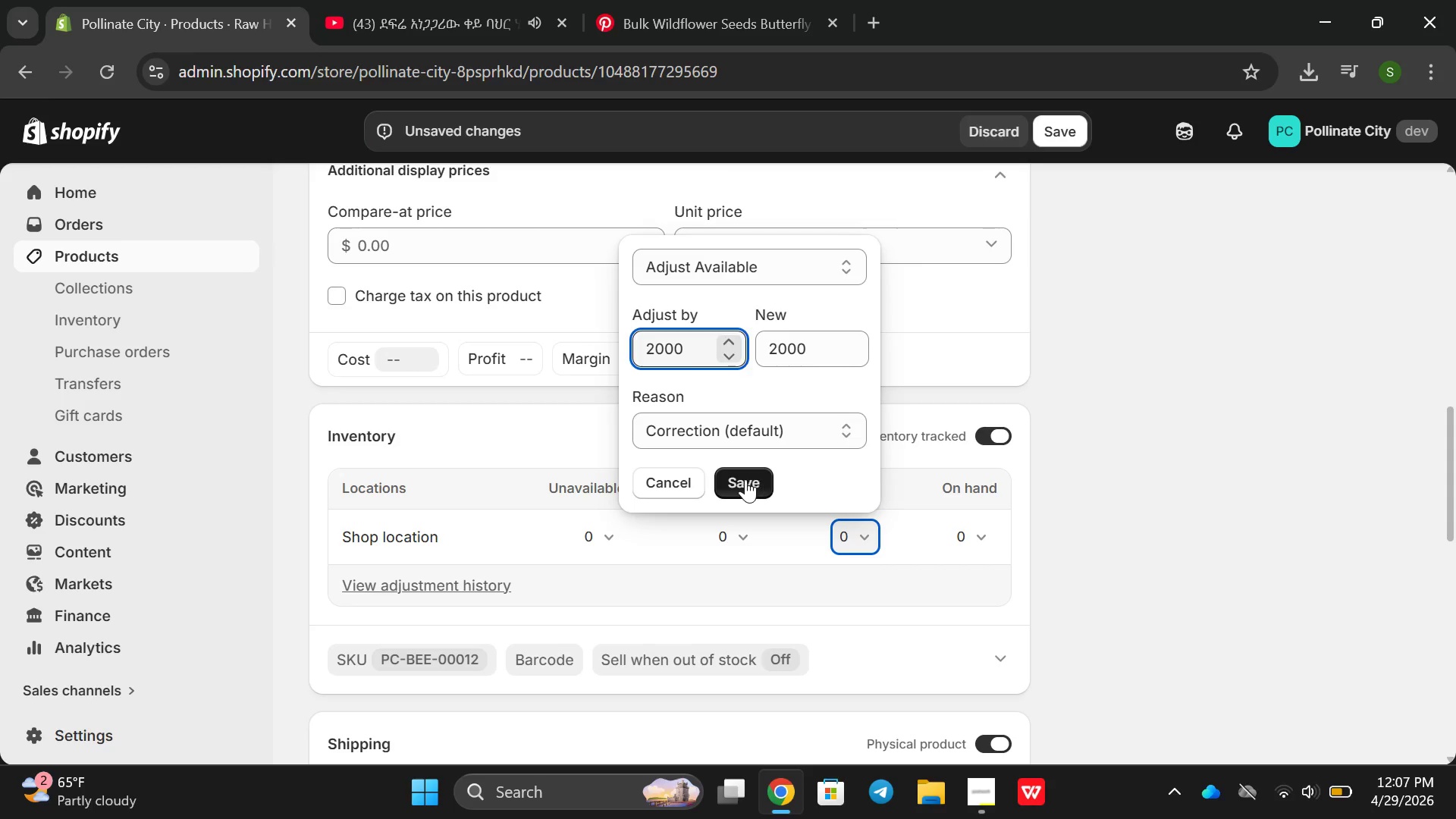 
left_click([745, 479])
 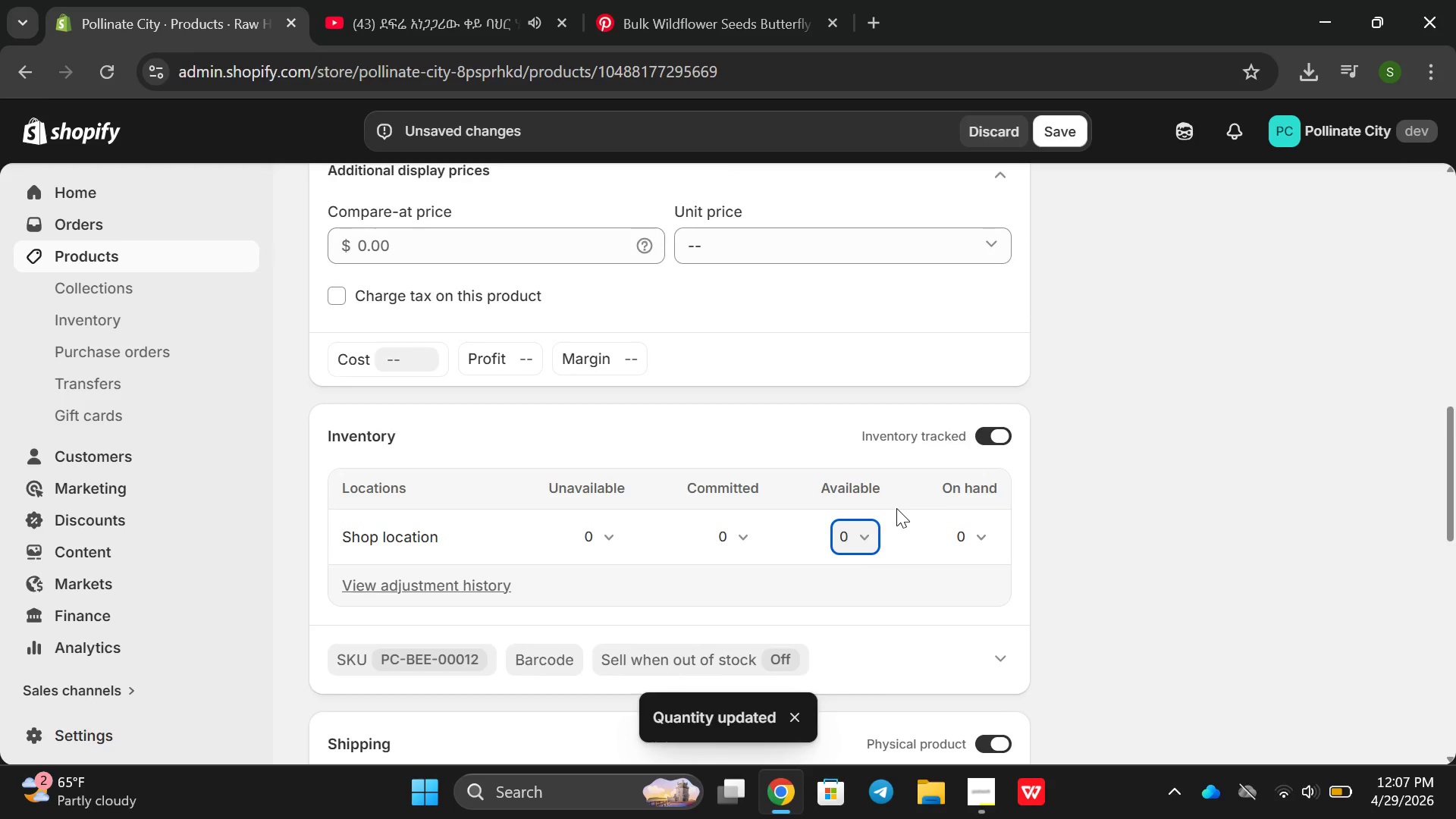 
scroll: coordinate [894, 508], scroll_direction: down, amount: 2.0
 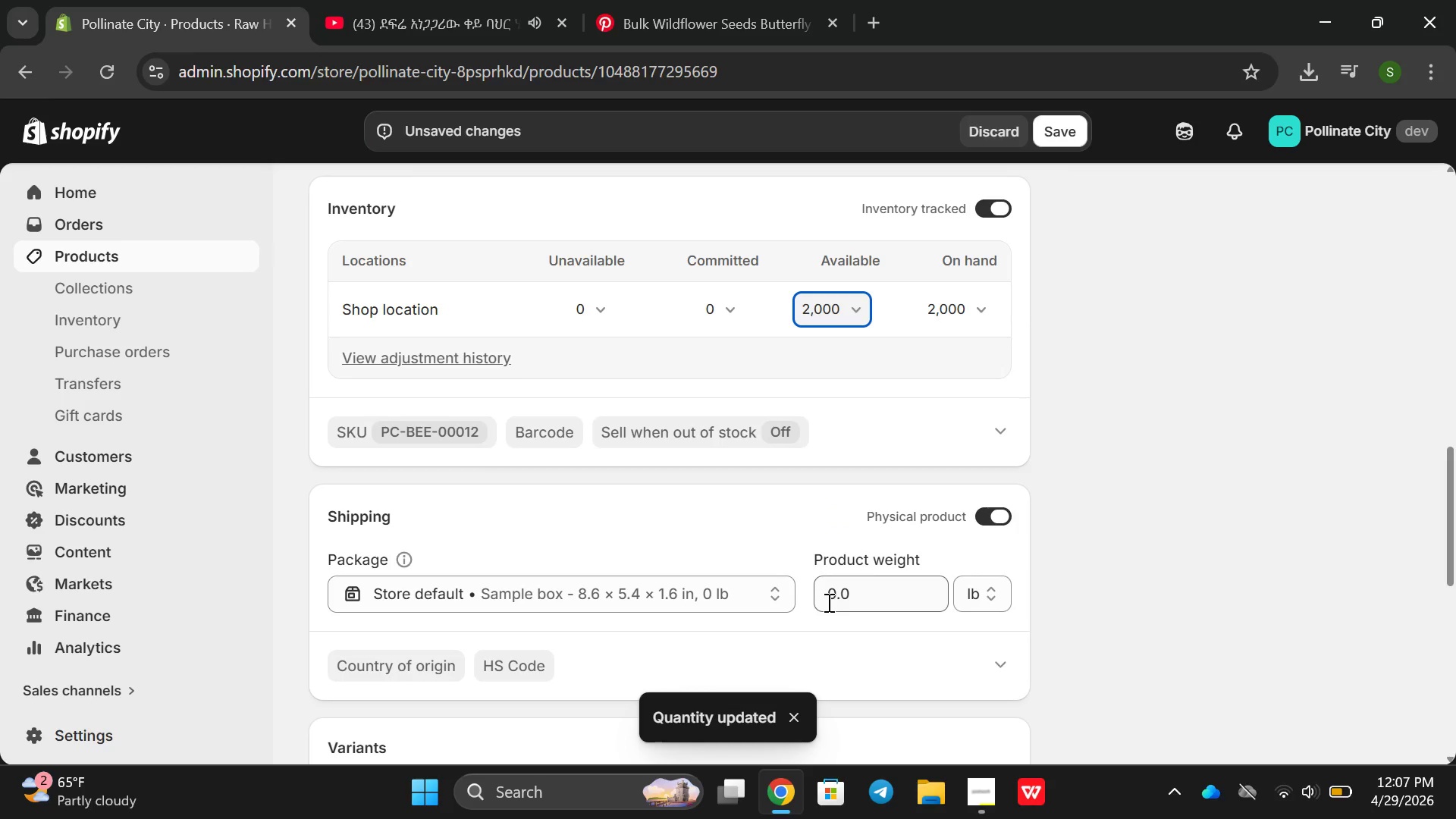 
left_click([827, 602])
 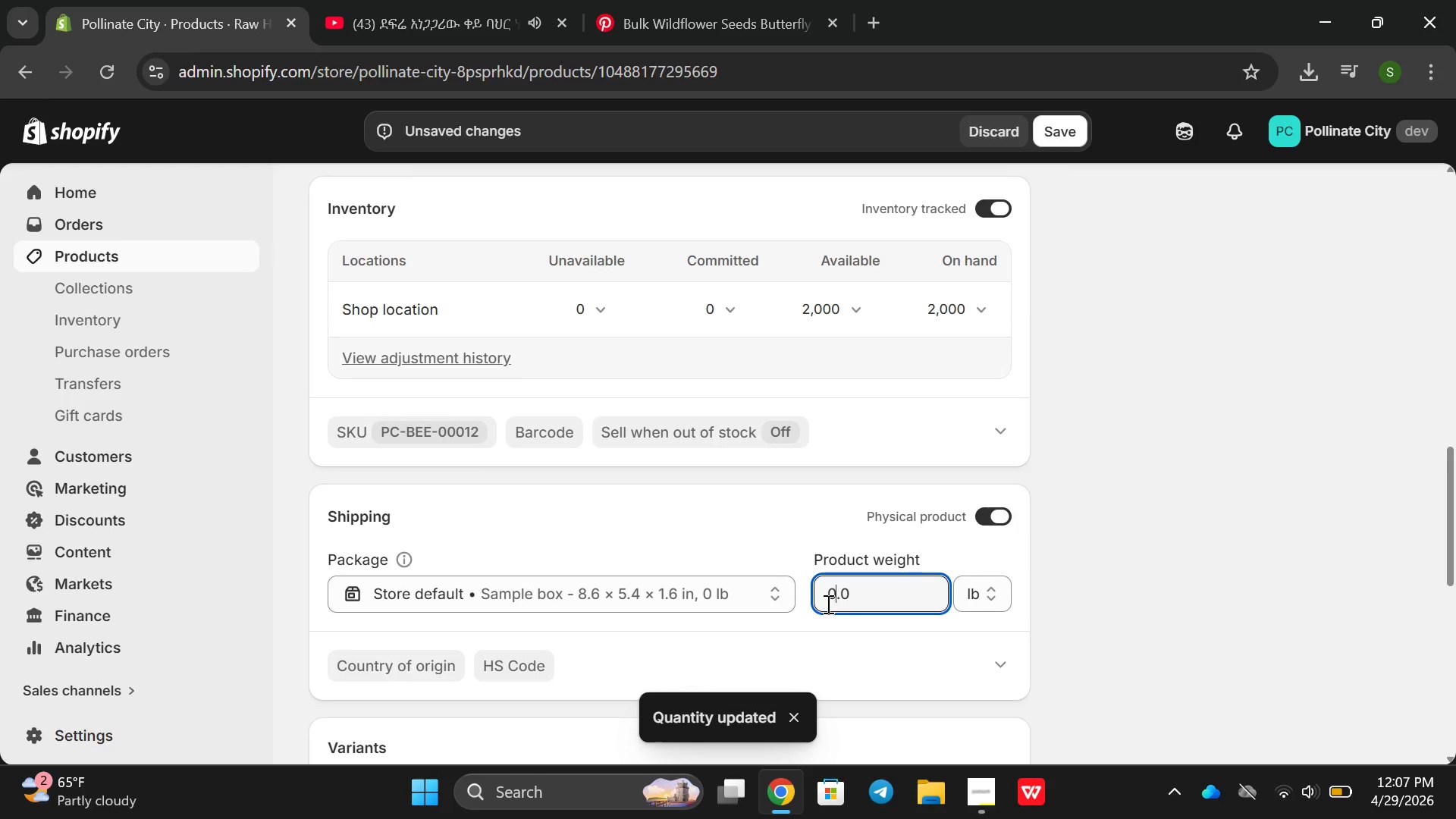 
key(ArrowRight)
 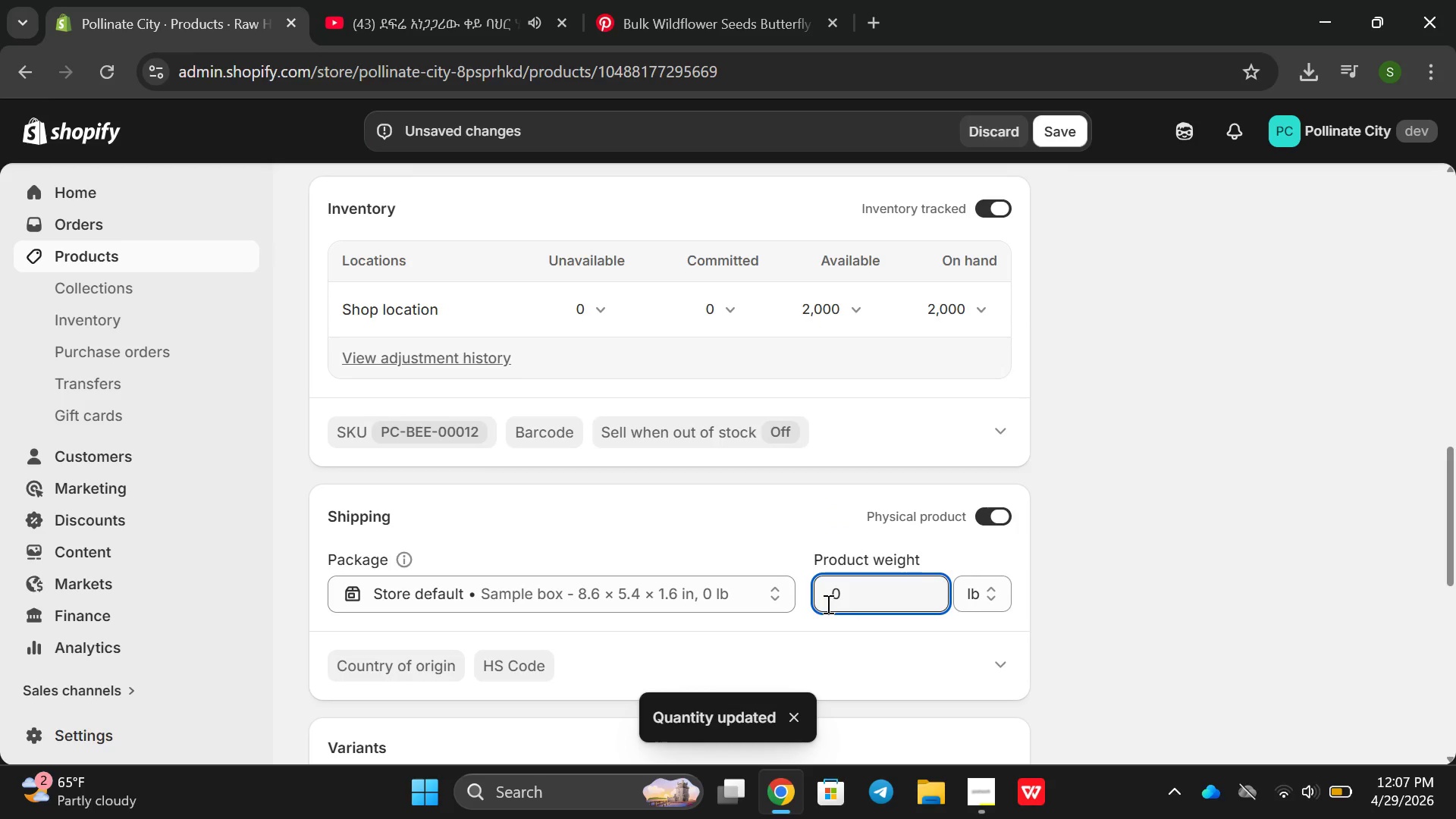 
key(Backspace)
type(30)
 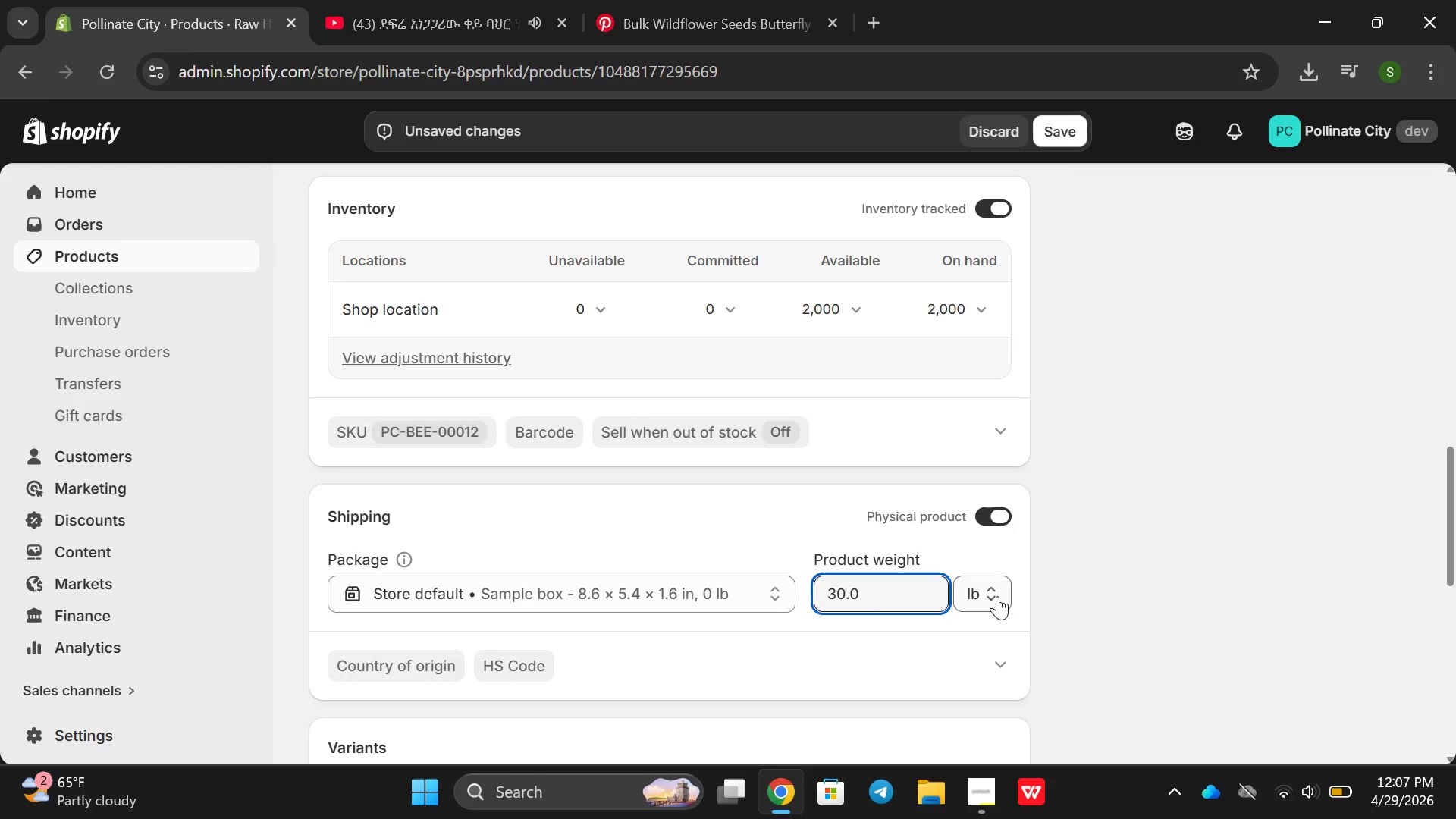 
left_click([997, 596])
 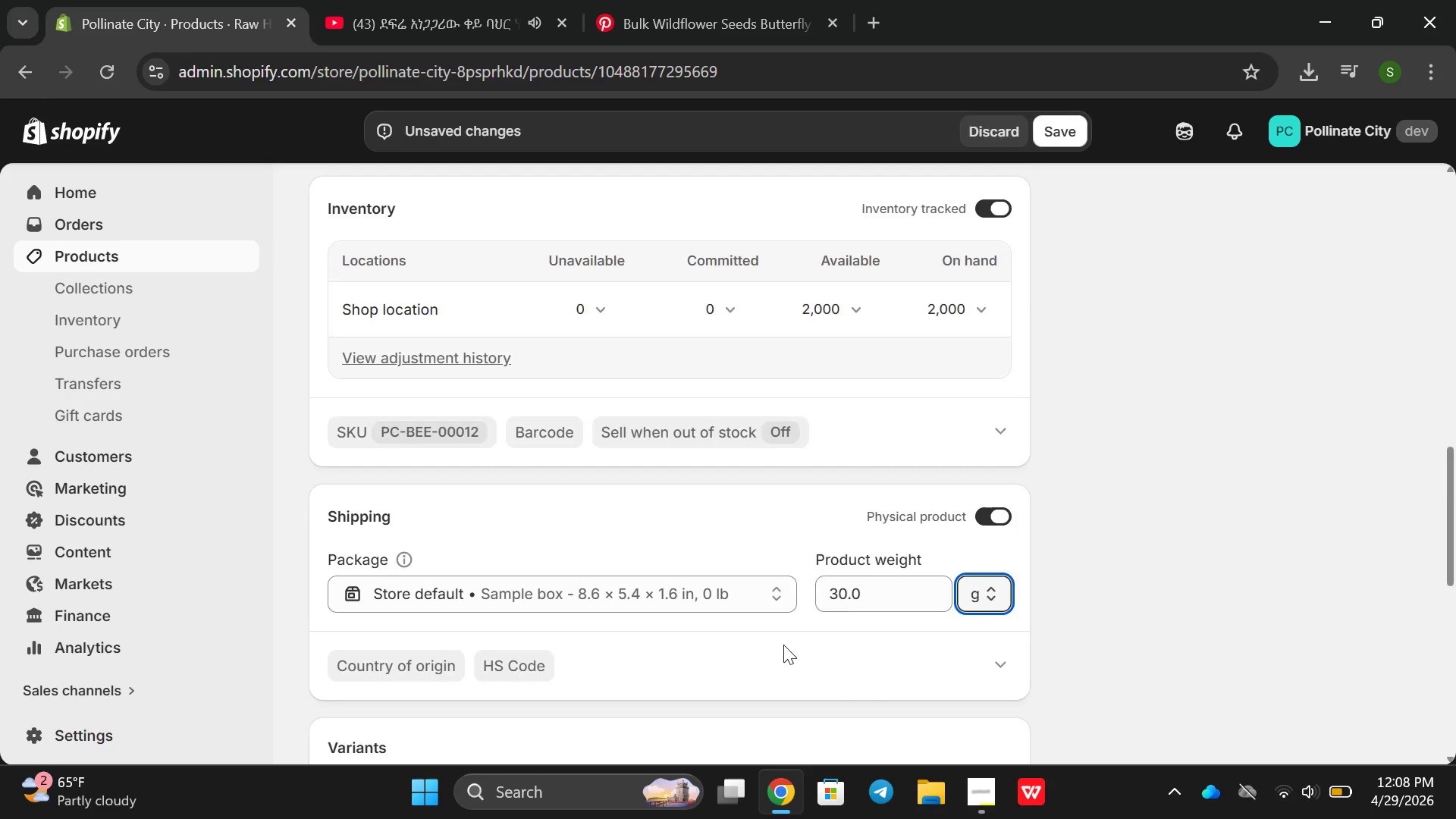 
scroll: coordinate [783, 645], scroll_direction: down, amount: 2.0
 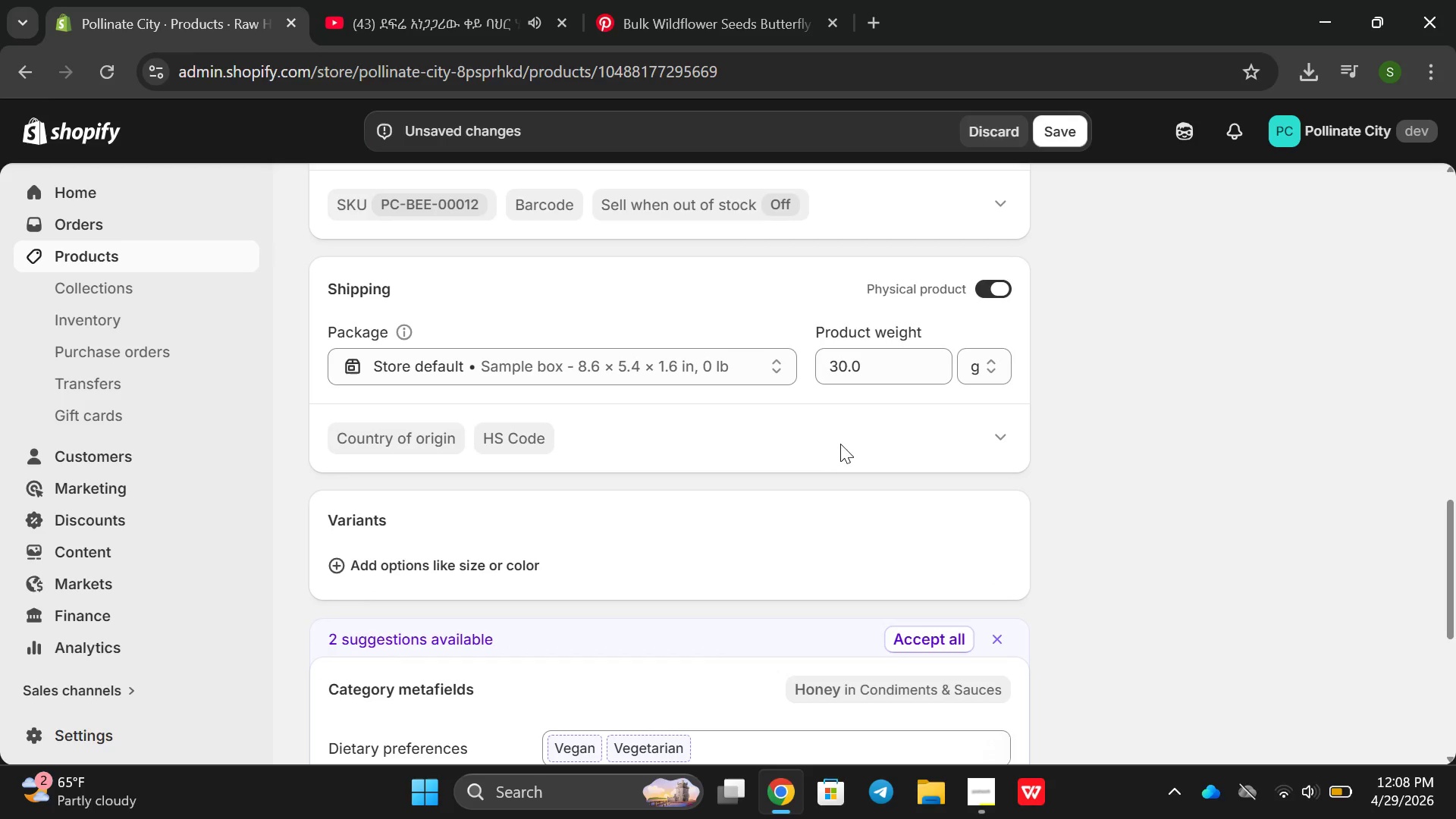 
left_click([840, 444])
 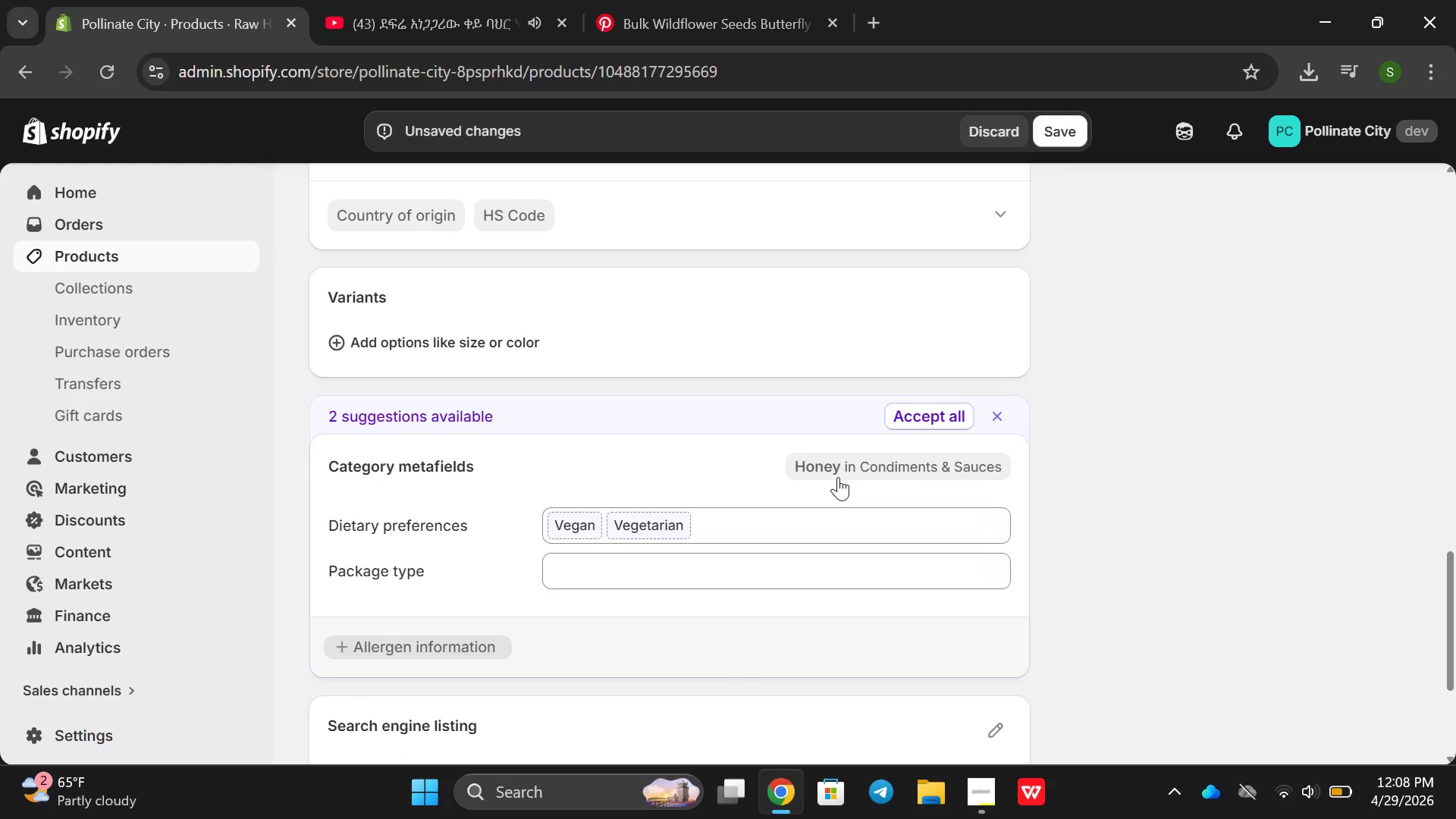 
scroll: coordinate [843, 475], scroll_direction: down, amount: 2.0
 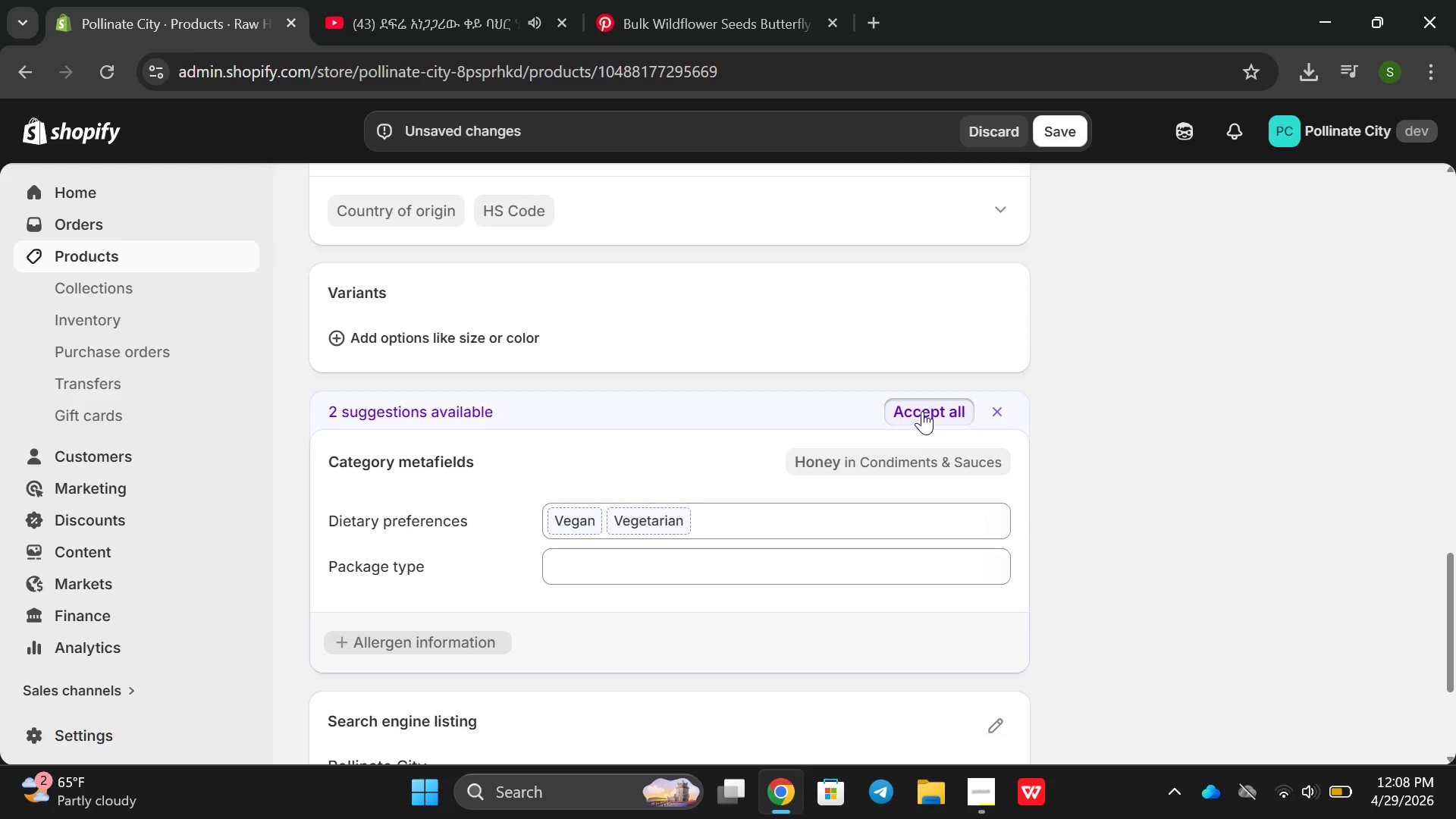 
left_click([922, 411])
 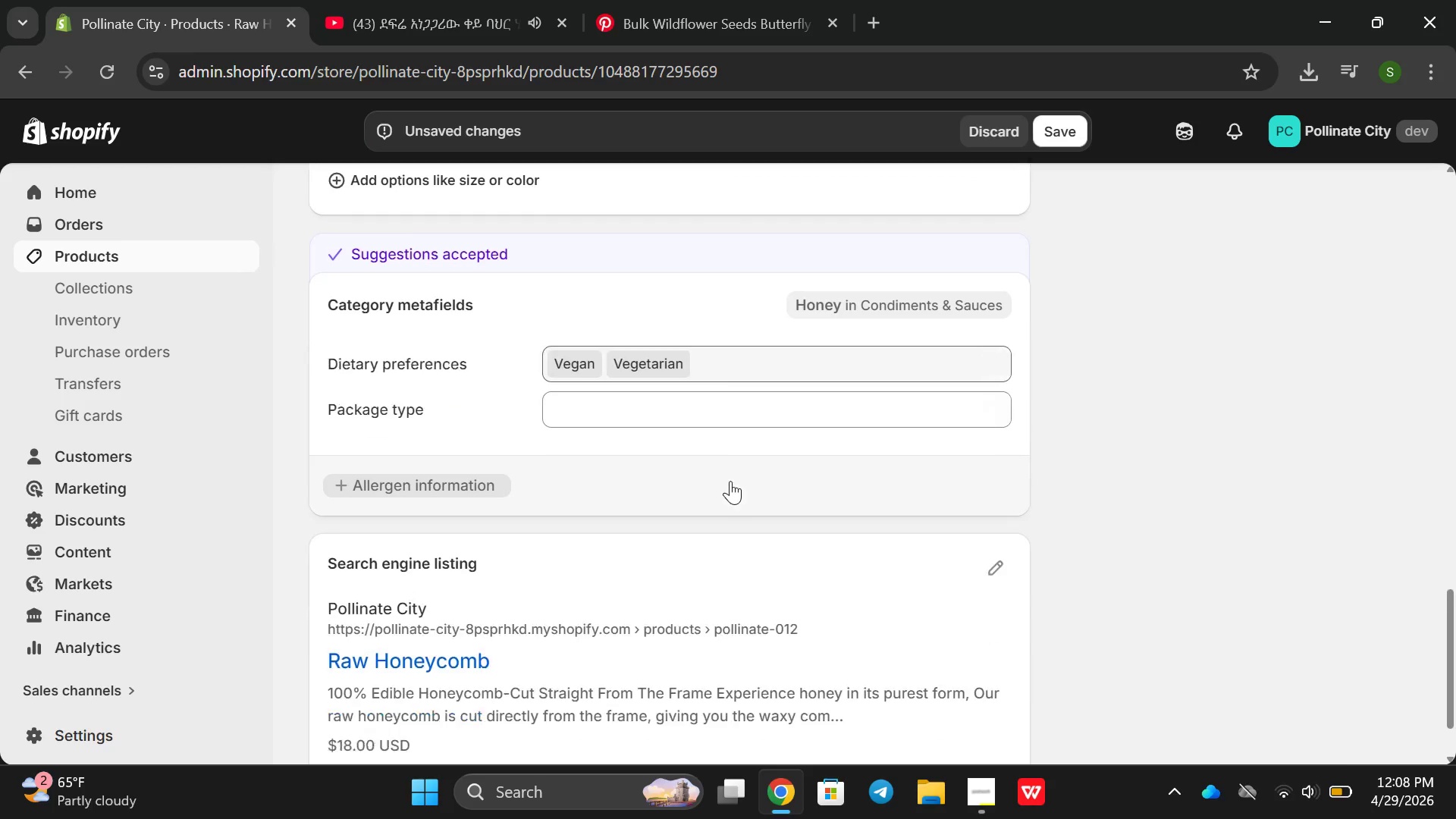 
scroll: coordinate [792, 457], scroll_direction: down, amount: 5.0
 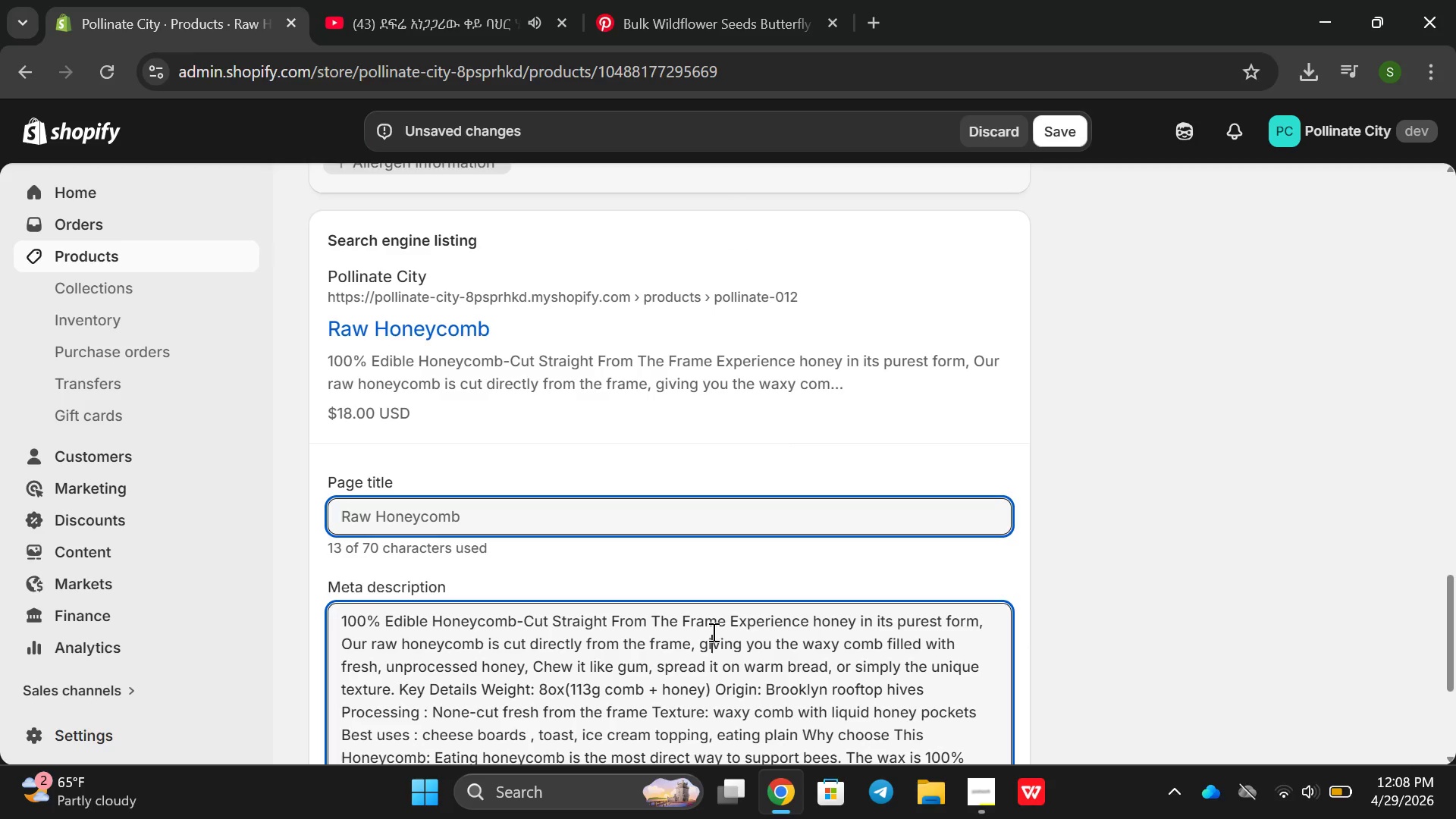 
triple_click([712, 632])
 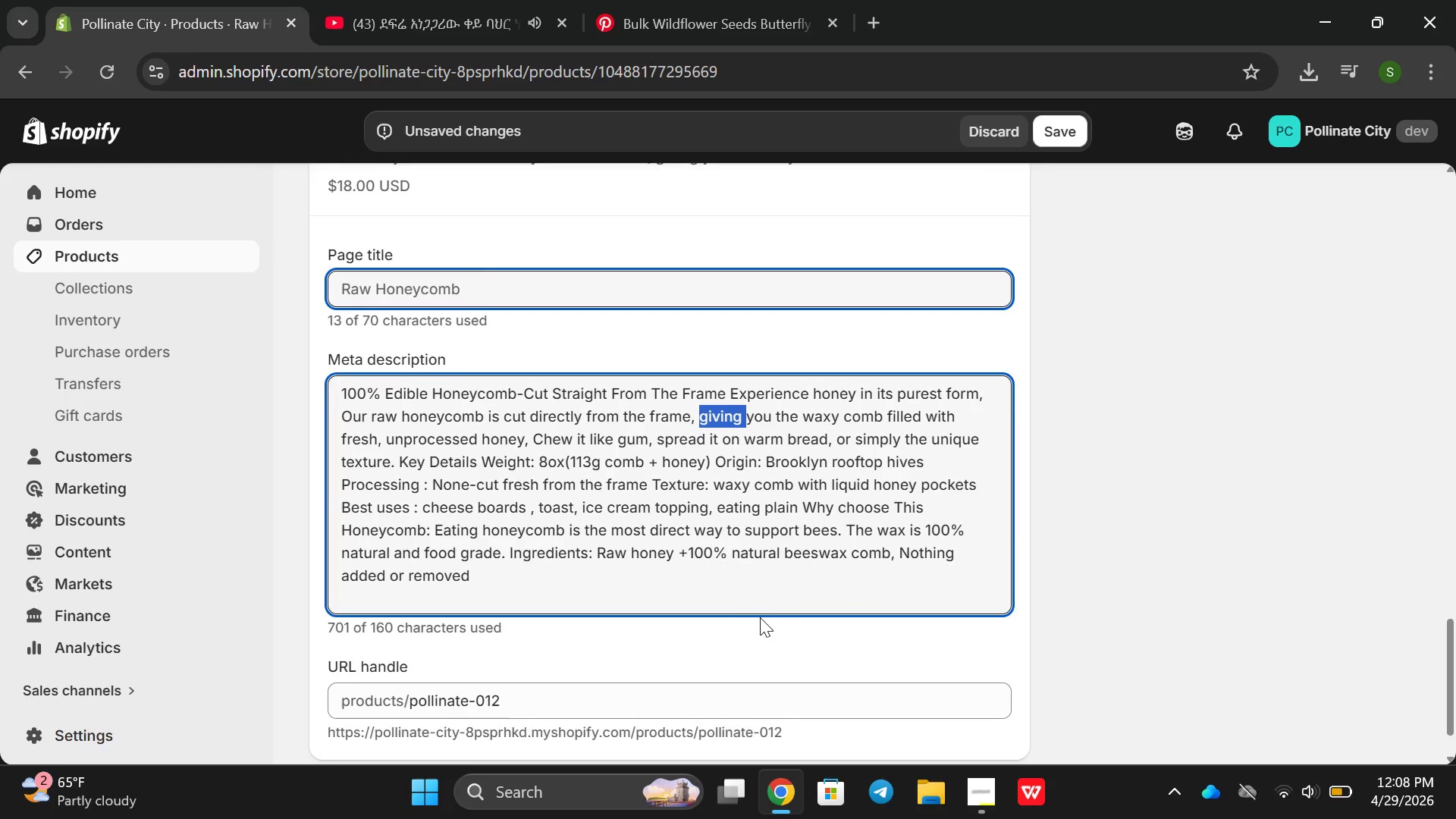 
scroll: coordinate [793, 647], scroll_direction: down, amount: 2.0
 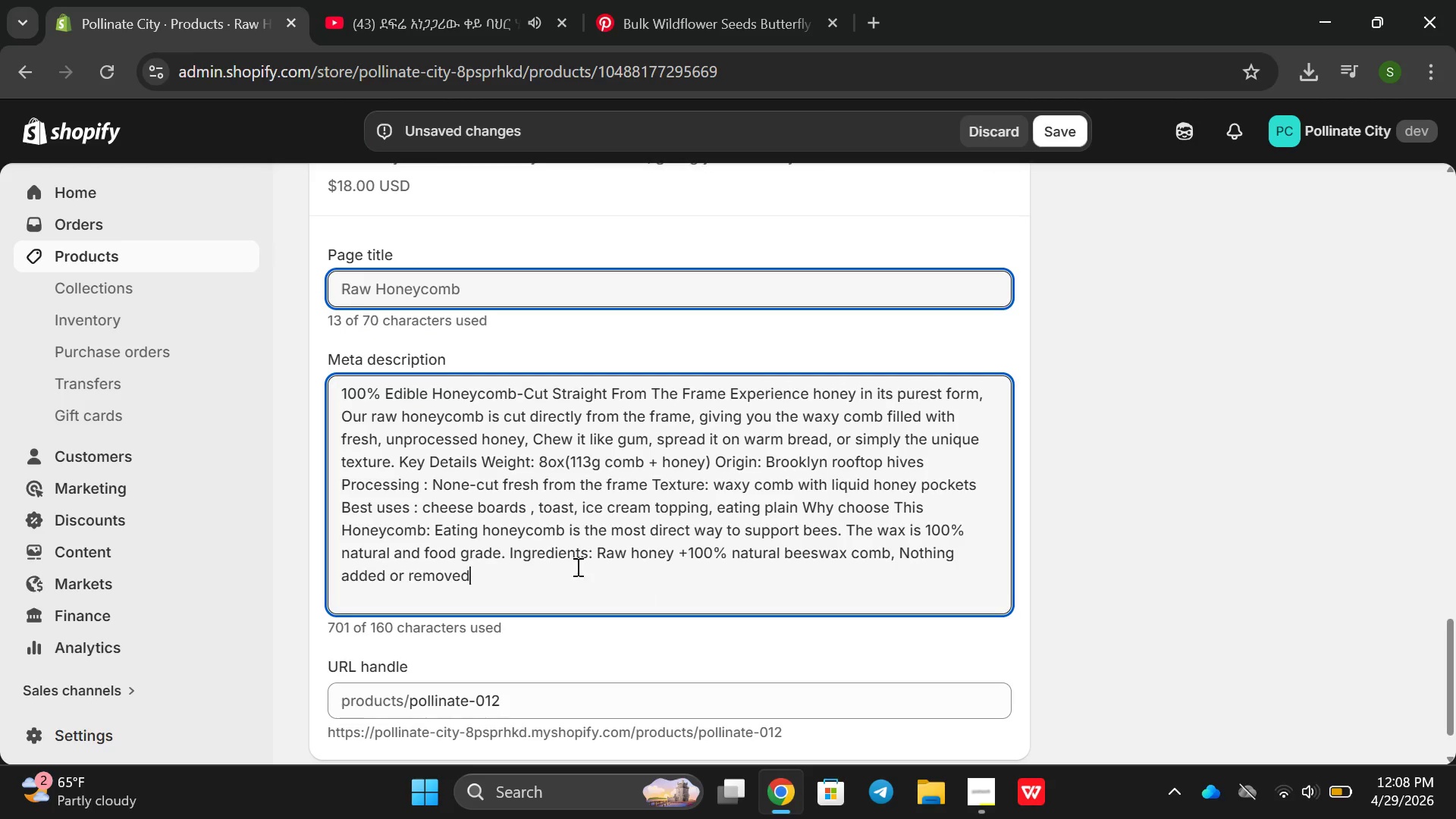 
left_click_drag(start_coordinate=[654, 592], to_coordinate=[324, 391])
 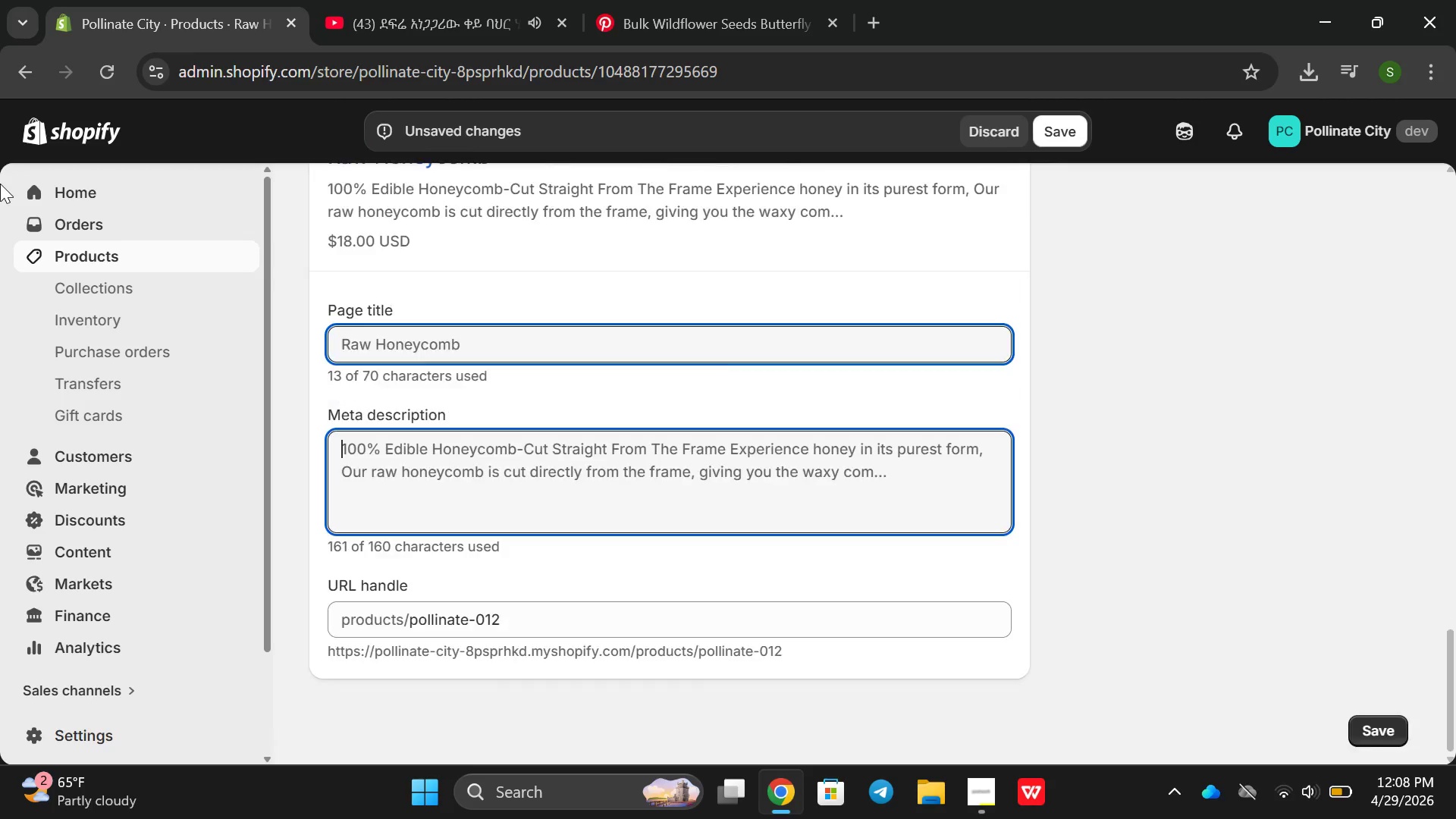 
key(Backspace)
 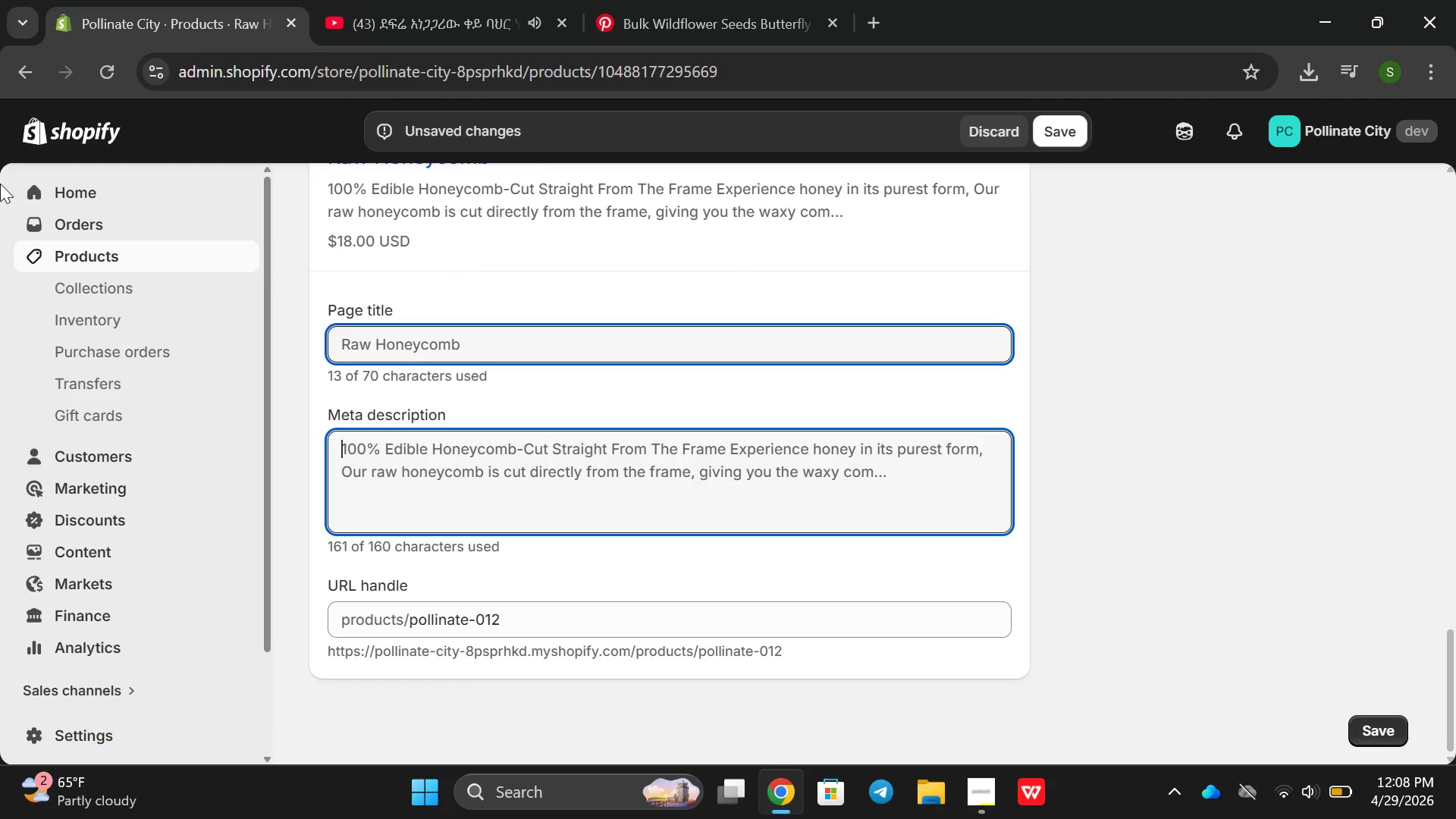 
wait(6.14)
 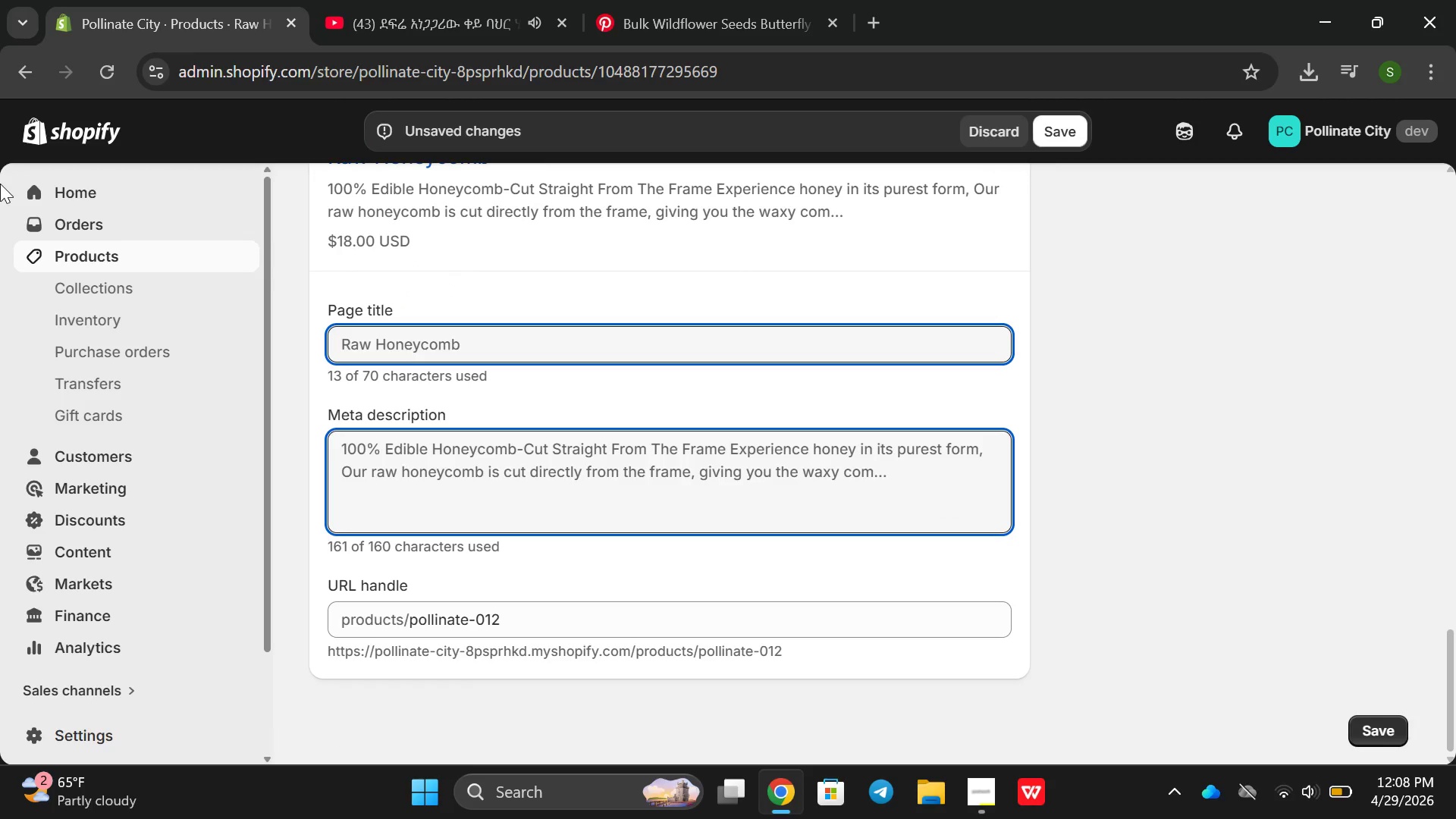 
type(Natual pro)
key(Backspace)
key(Backspace)
key(Backspace)
key(Backspace)
key(Backspace)
key(Backspace)
key(Backspace)
type(ural e)
key(Backspace)
type(e)
key(Backspace)
type(peopolis )
key(Backspace)
key(Backspace)
key(Backspace)
key(Backspace)
key(Backspace)
key(Backspace)
key(Backspace)
key(Backspace)
type(ropolies fi)
key(Backspace)
key(Backspace)
key(Backspace)
key(Backspace)
key(Backspace)
key(Backspace)
key(Backspace)
type(is)
key(Backspace)
key(Backspace)
type(lsi )
key(Backspace)
key(Backspace)
key(Backspace)
key(Backspace)
type(lis tinctu)
key(Backspace)
key(Backspace)
type(u)
key(Backspace)
type(ture sourcess)
key(Backspace)
type(d for)
key(Backspace)
key(Backspace)
key(Backspace)
key(Backspace)
key(Backspace)
key(Backspace)
type(d from healthu)
key(Backspace)
type(y urban beehives . Immune support sna)
key(Backspace)
key(Backspace)
key(Backspace)
type(and antime)
key(Backspace)
type(icrobial peor)
key(Backspace)
key(Backspace)
key(Backspace)
type(ropertiesm)
key(Backspace)
type(, d)
key(Backspace)
type(Dac)
key(Backspace)
key(Backspace)
key(Backspace)
type(Sace)
key(Backspace)
key(Backspace)
type(ve the bees with pollinte c)
key(Backspace)
key(Backspace)
key(Backspace)
key(Backspace)
type(ate city)
 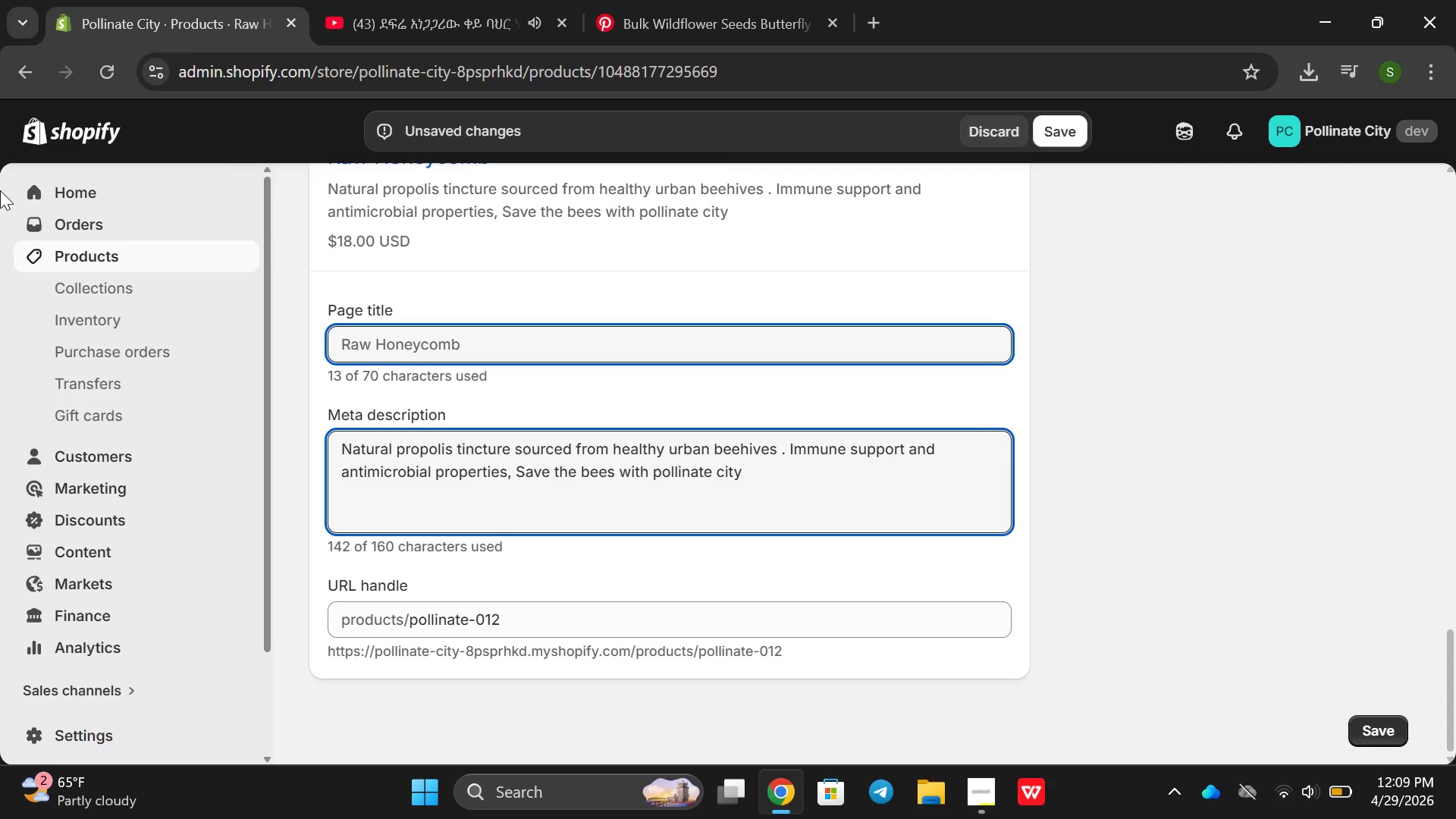 
left_click_drag(start_coordinate=[556, 616], to_coordinate=[369, 617])
 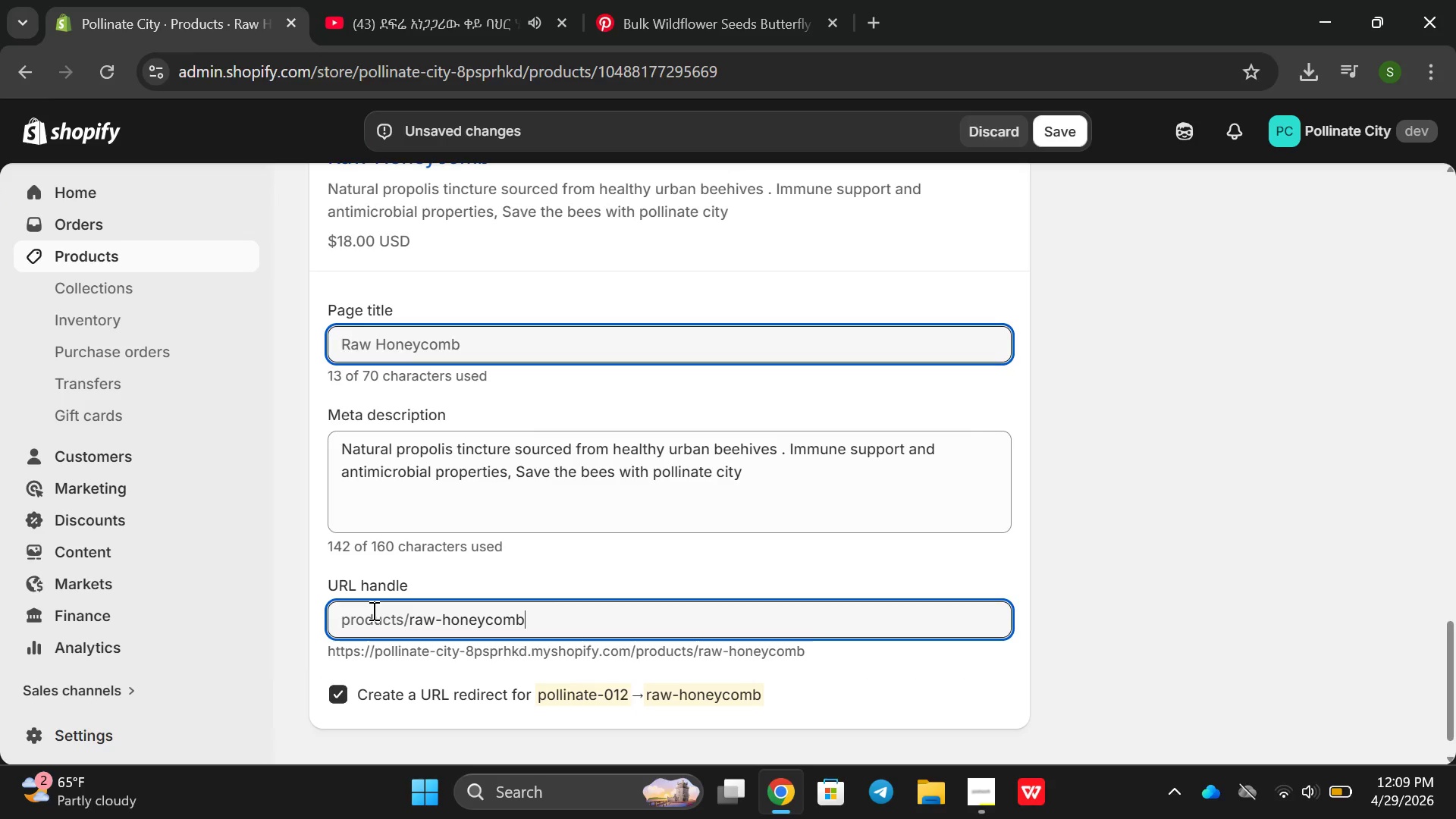 
key(Backspace)
 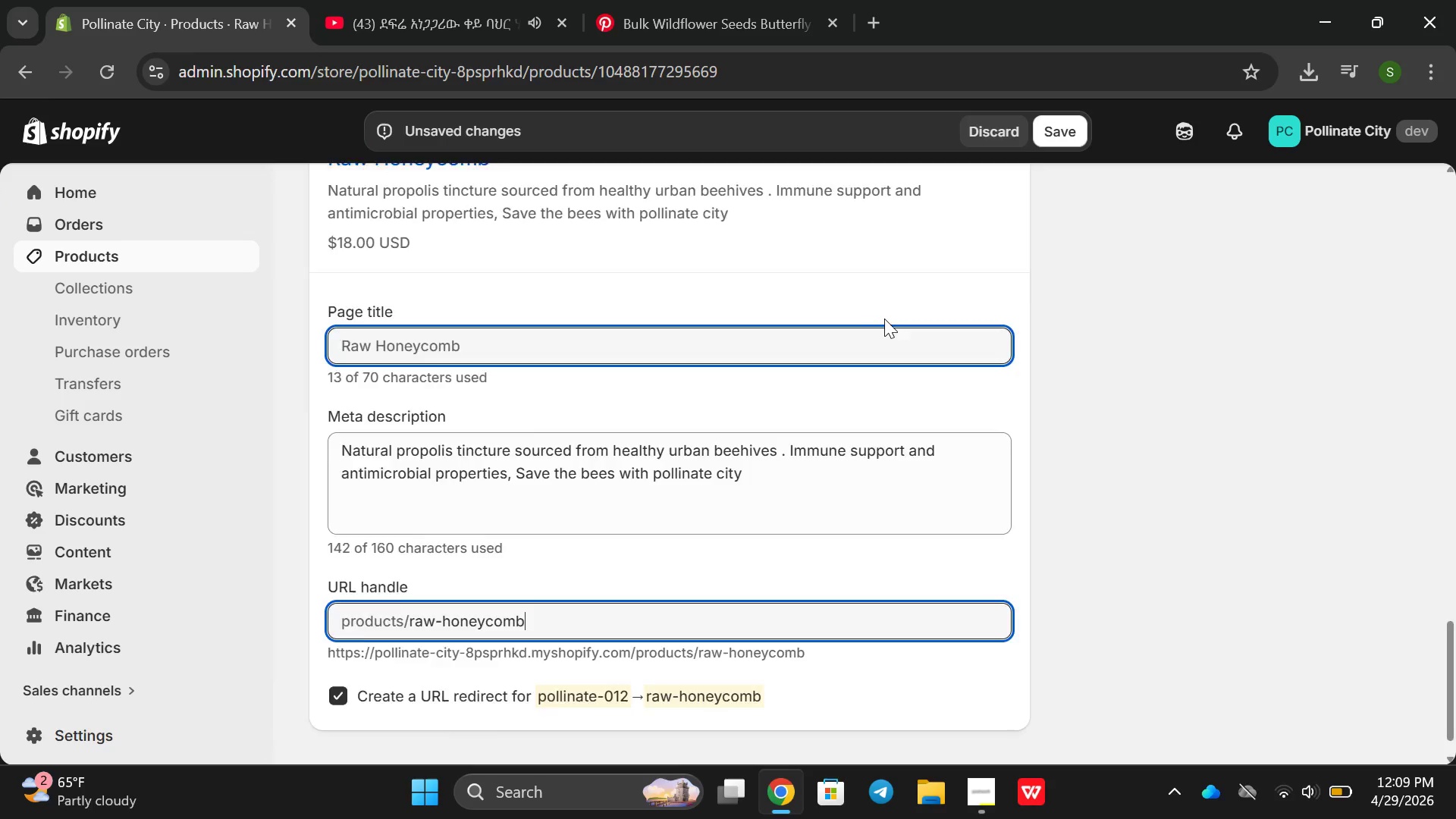 
scroll: coordinate [1088, 367], scroll_direction: up, amount: 14.0
 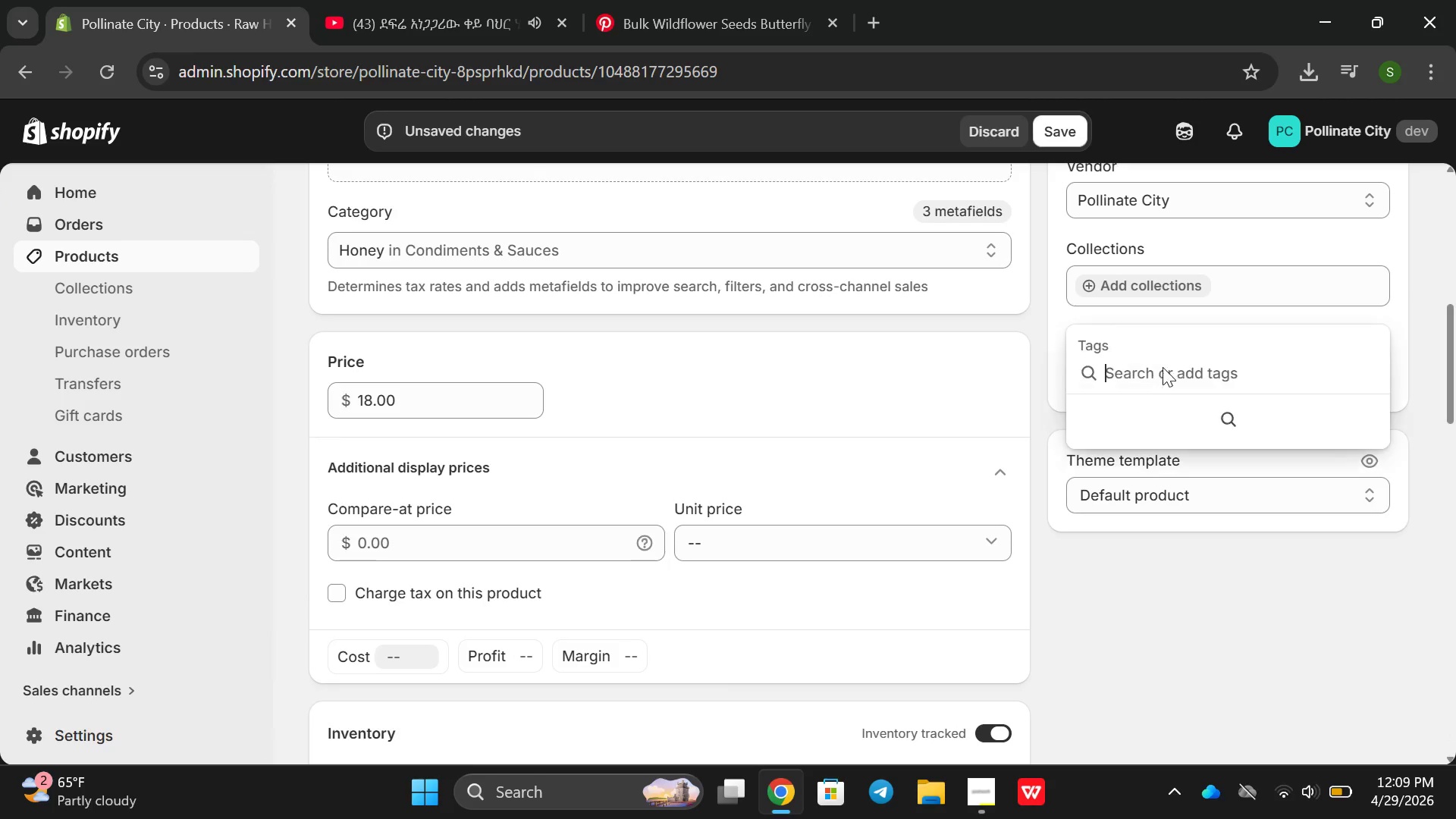 
left_click_drag(start_coordinate=[1147, 367], to_coordinate=[1151, 367])
 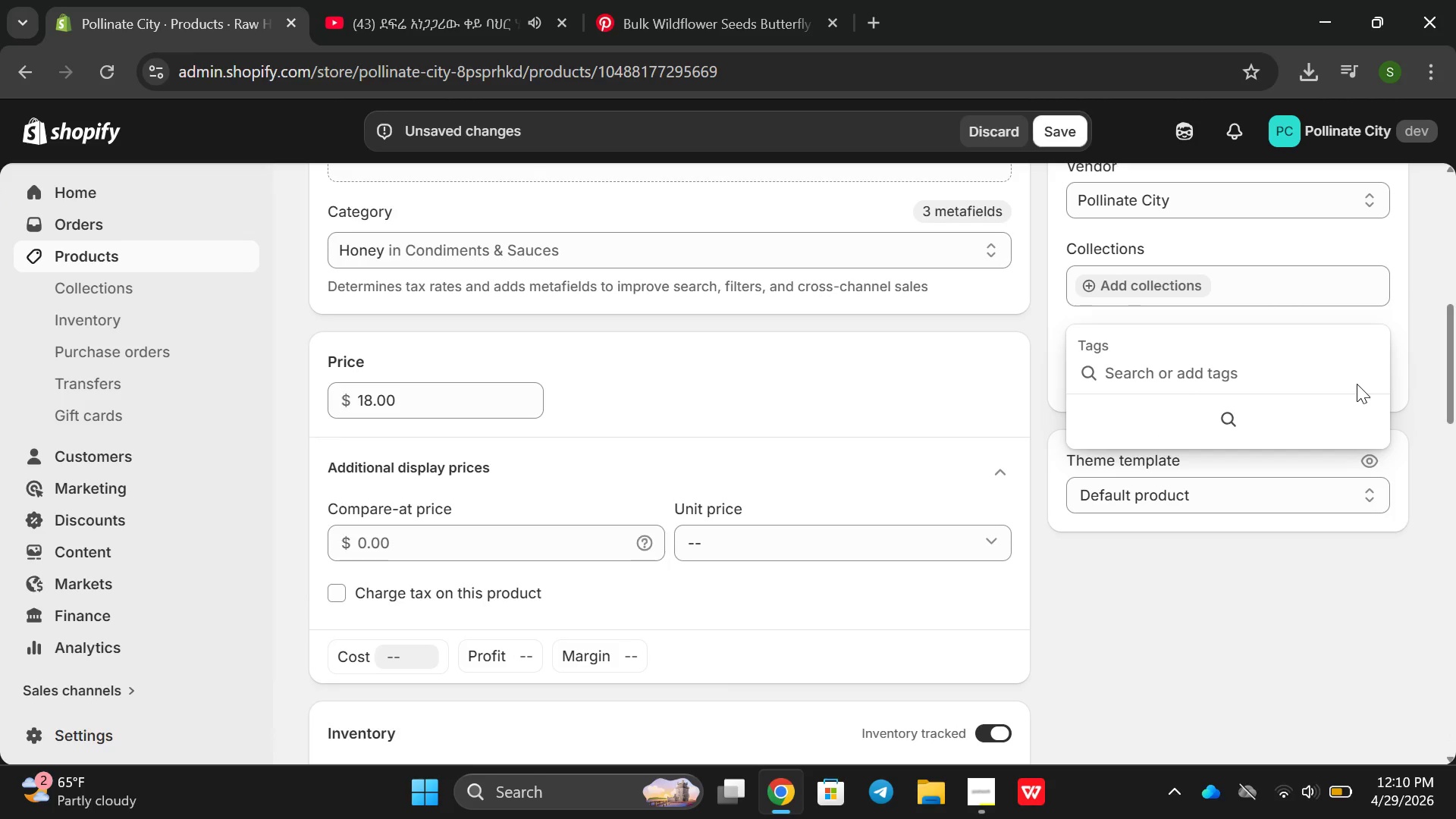 
hold_key(key=ShiftRight, duration=0.69)
 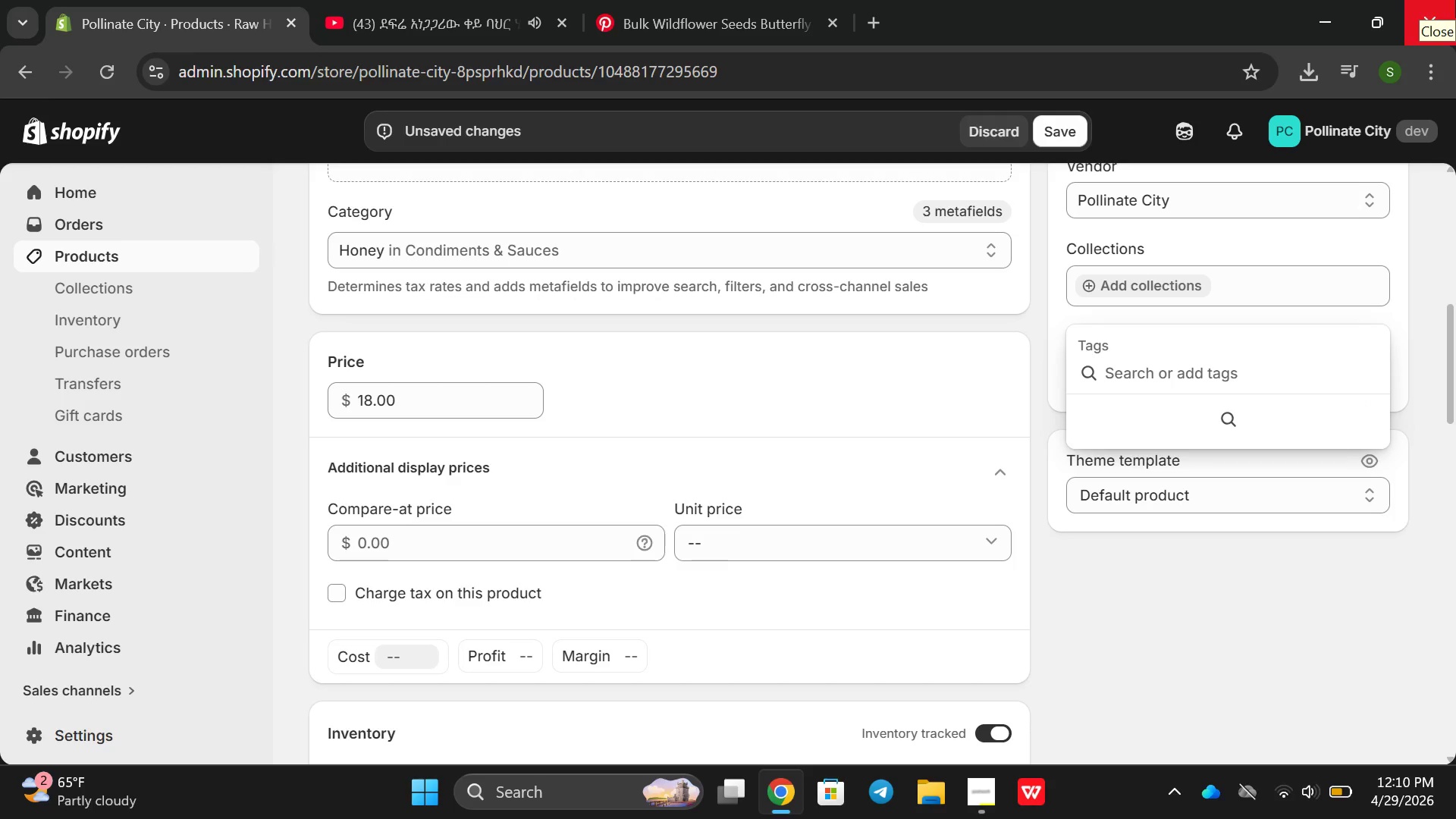 
type(Urban )
 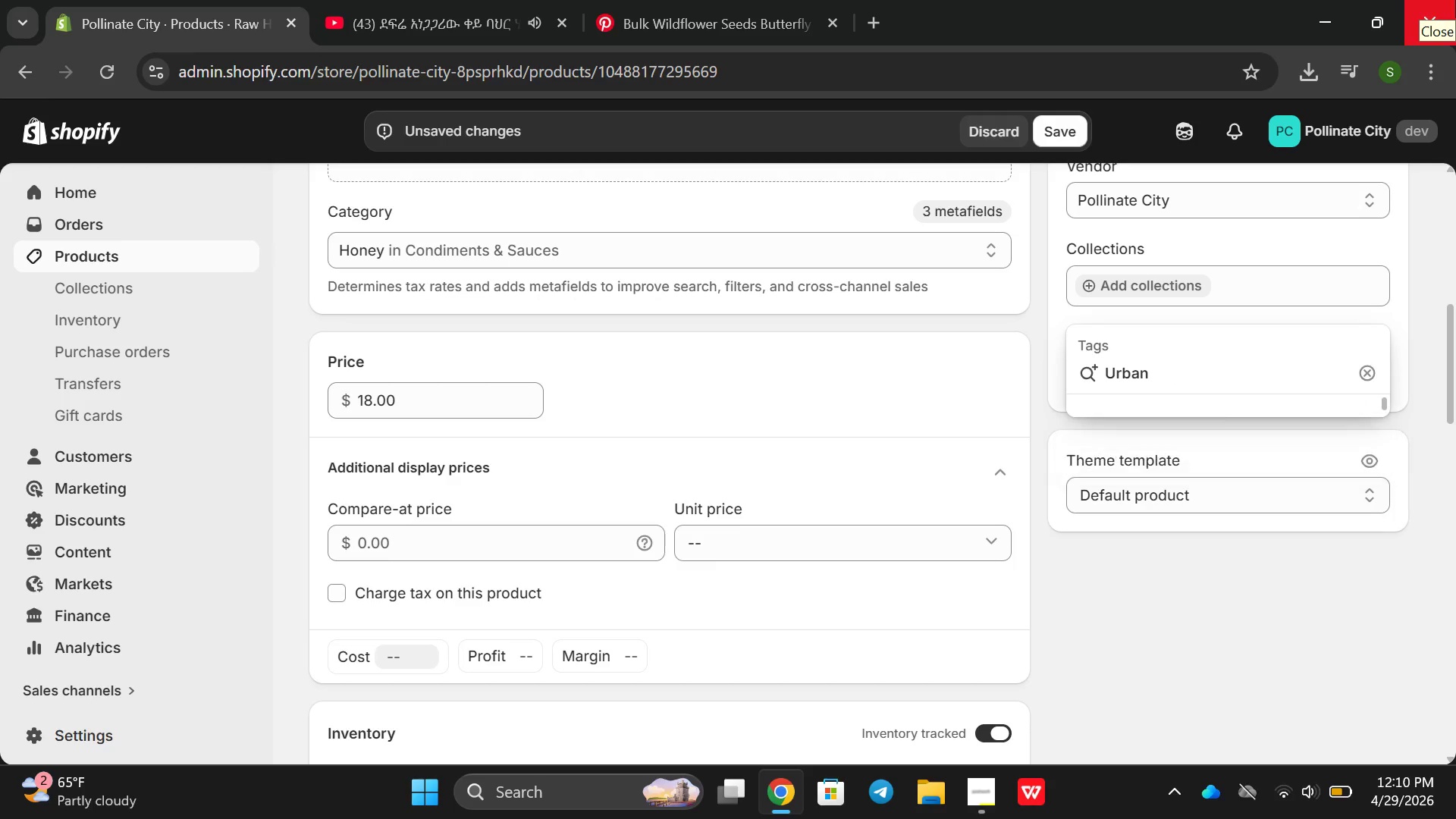 
type(BEe)
key(Backspace)
key(Backspace)
type(eekeeping, Dave the Bees)
key(Backspace)
type(S)
 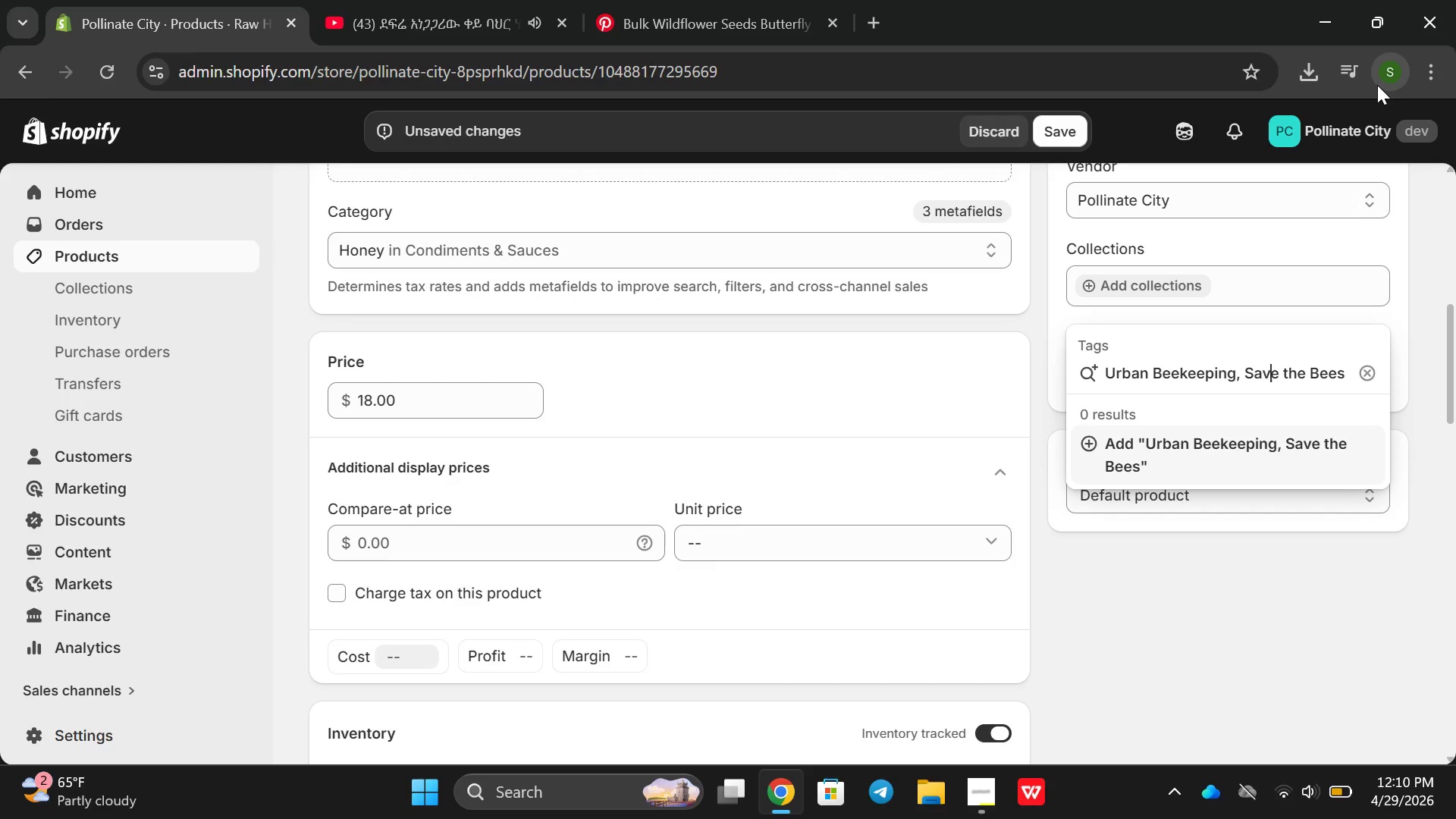 
 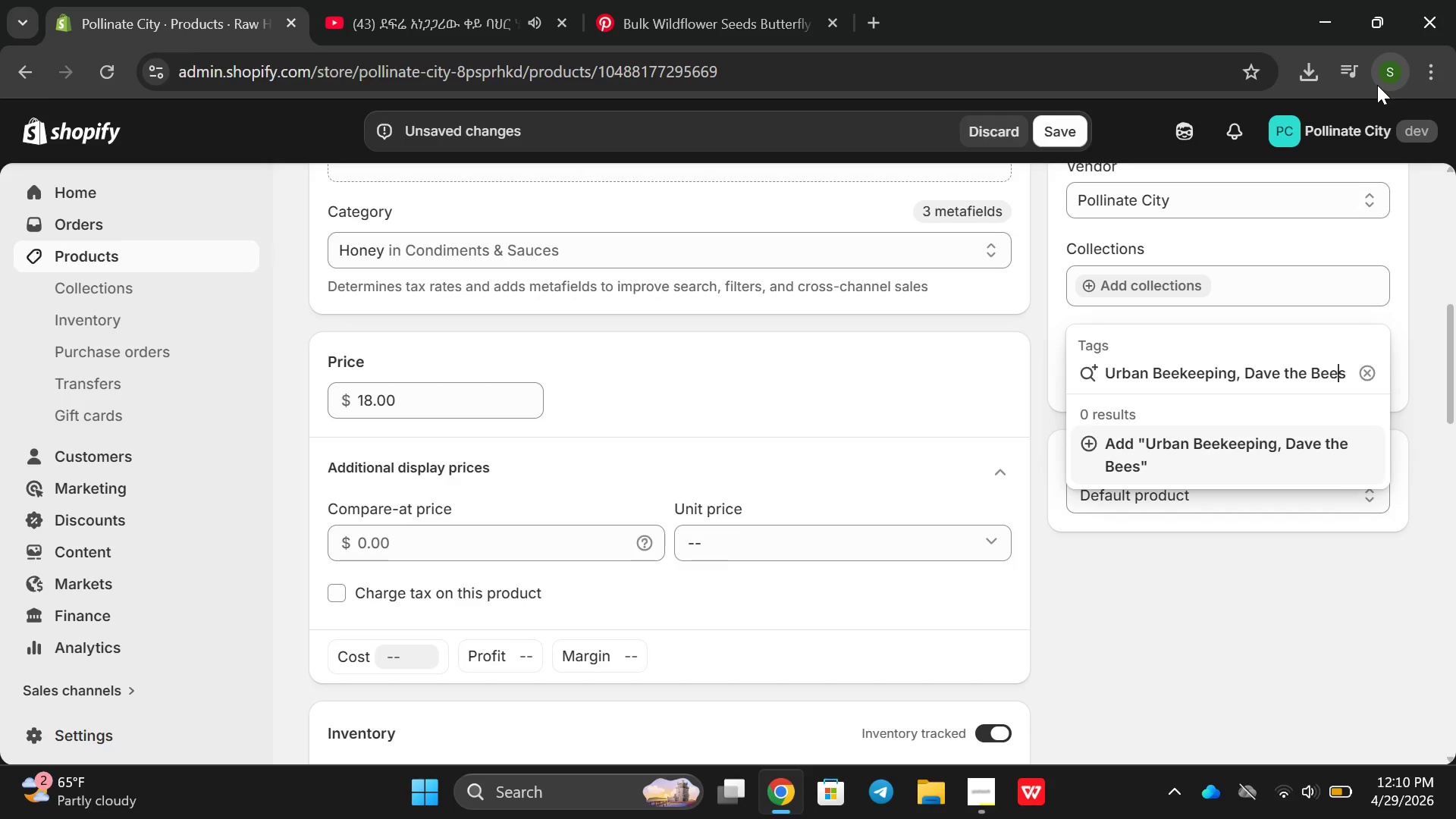 
hold_key(key=ArrowLeft, duration=0.84)
 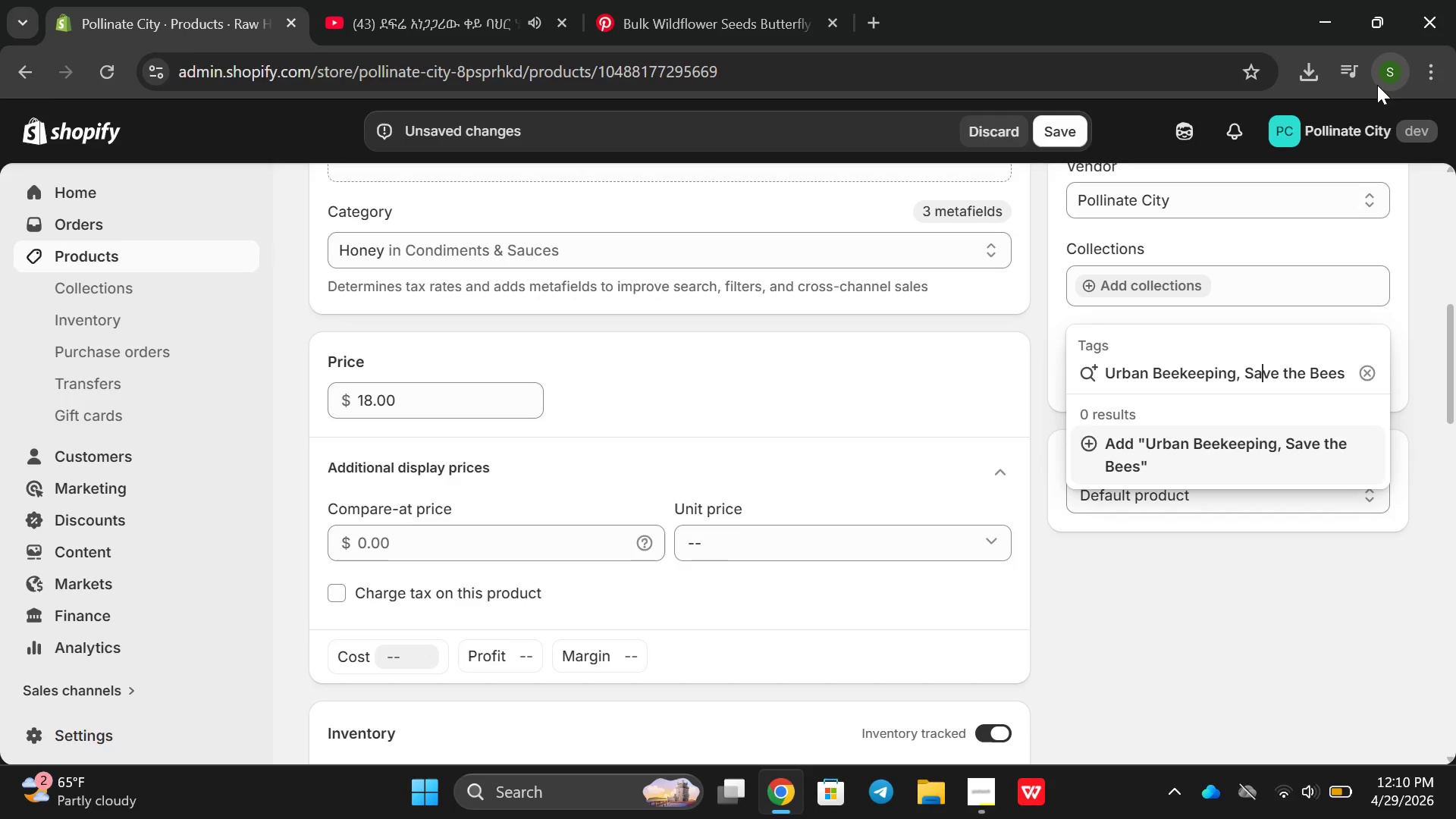 
hold_key(key=ArrowRight, duration=0.8)
 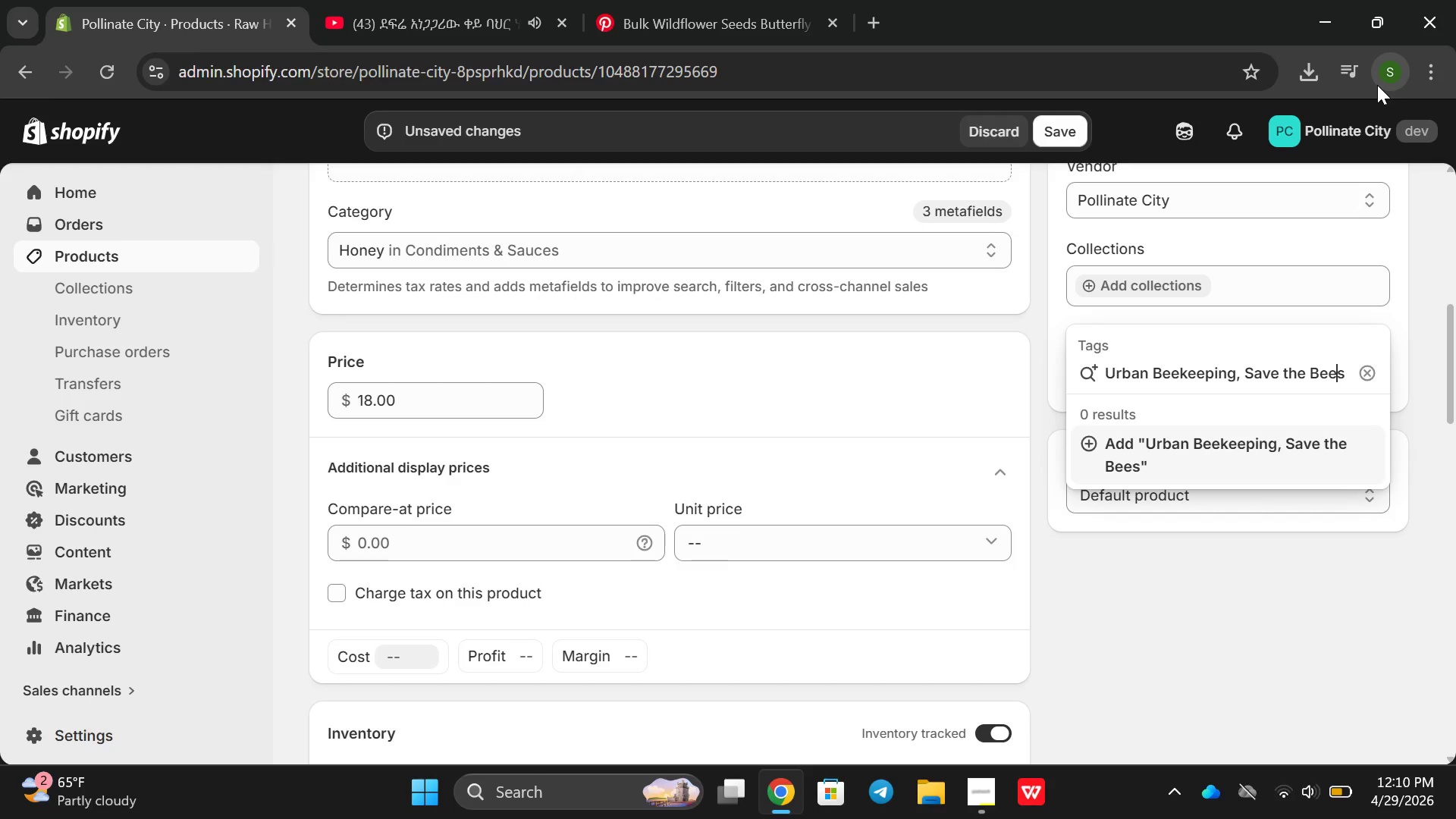 
key(ArrowRight)
 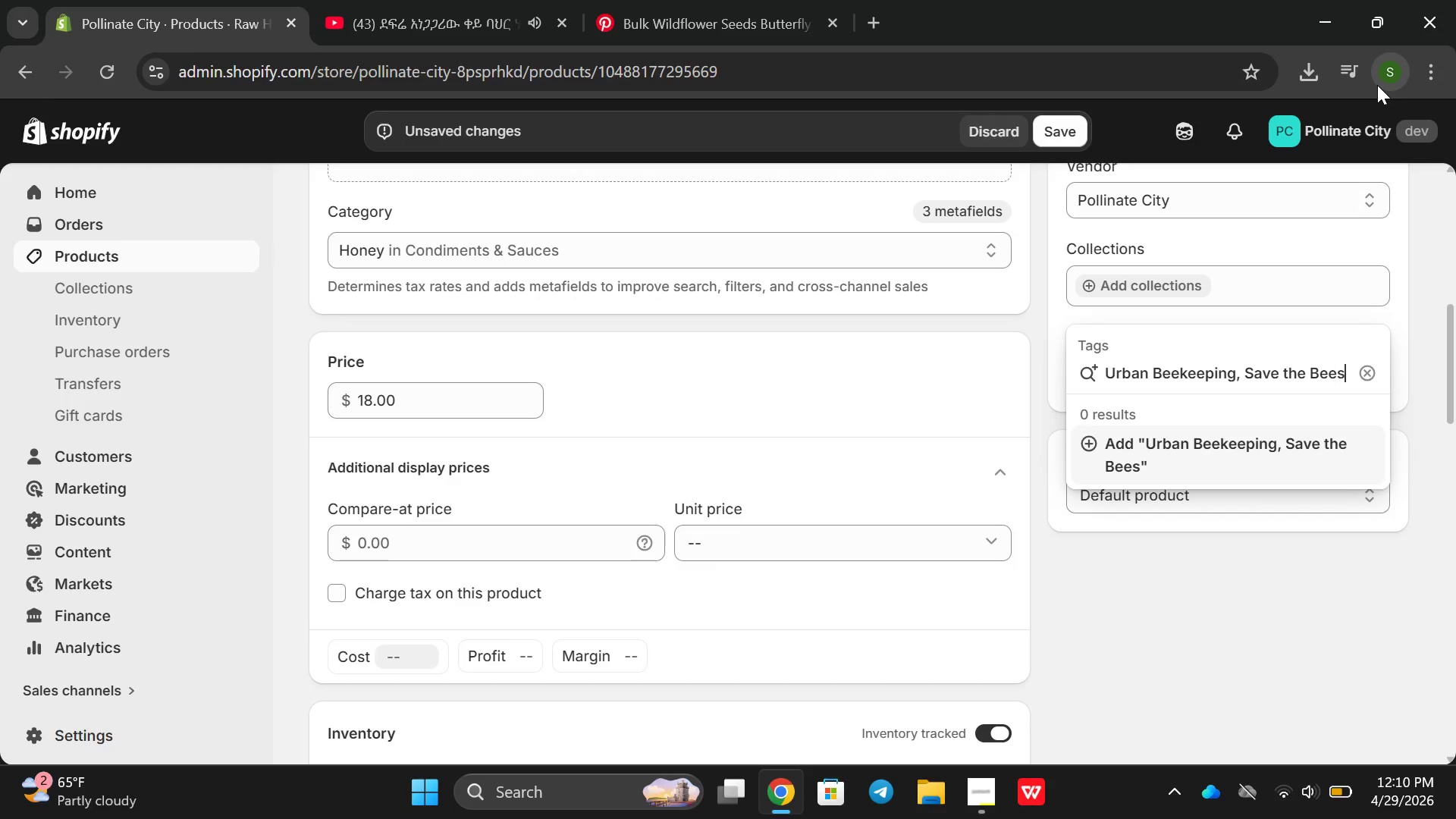 
key(ArrowRight)
 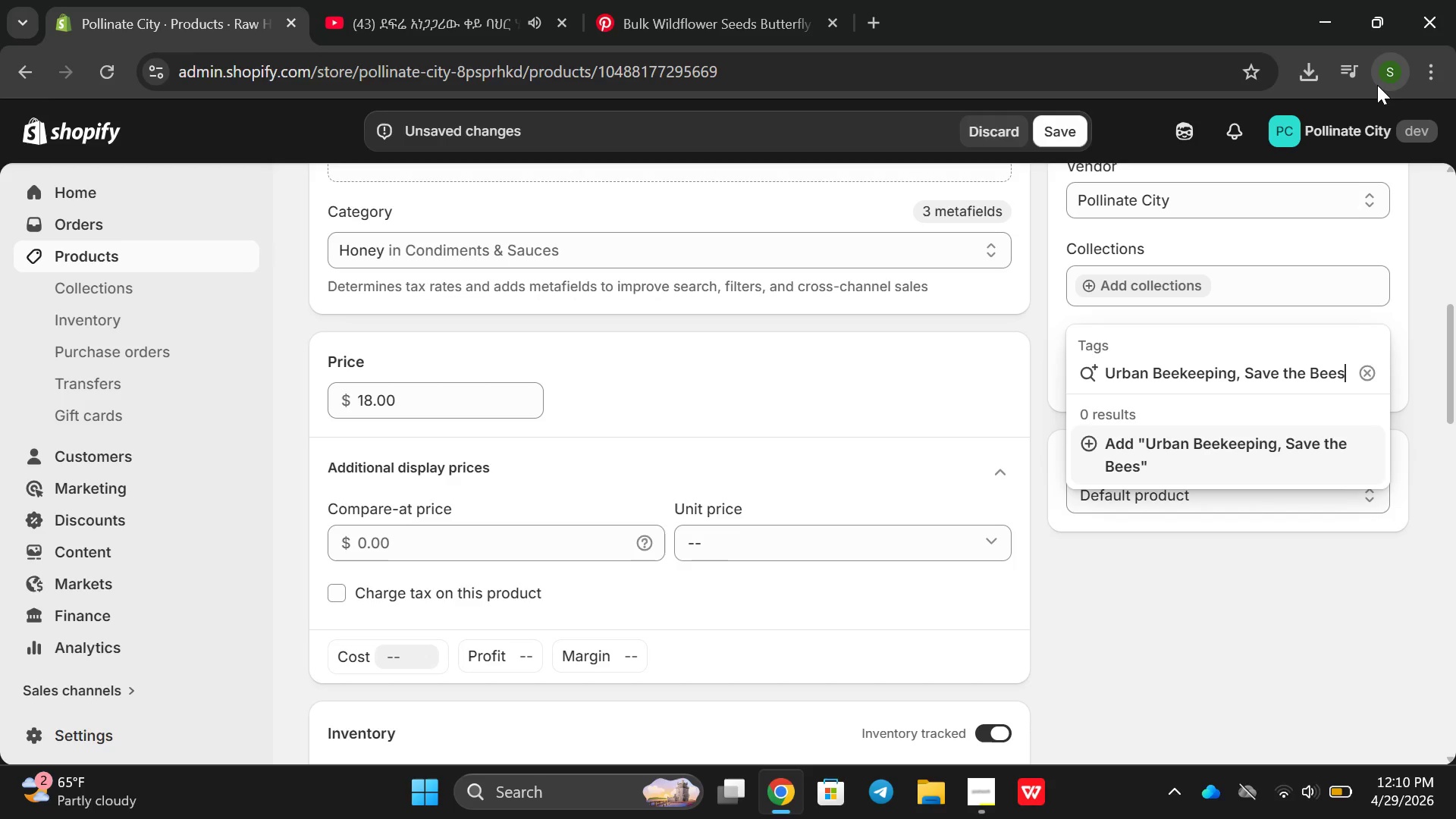 
key(ArrowRight)
 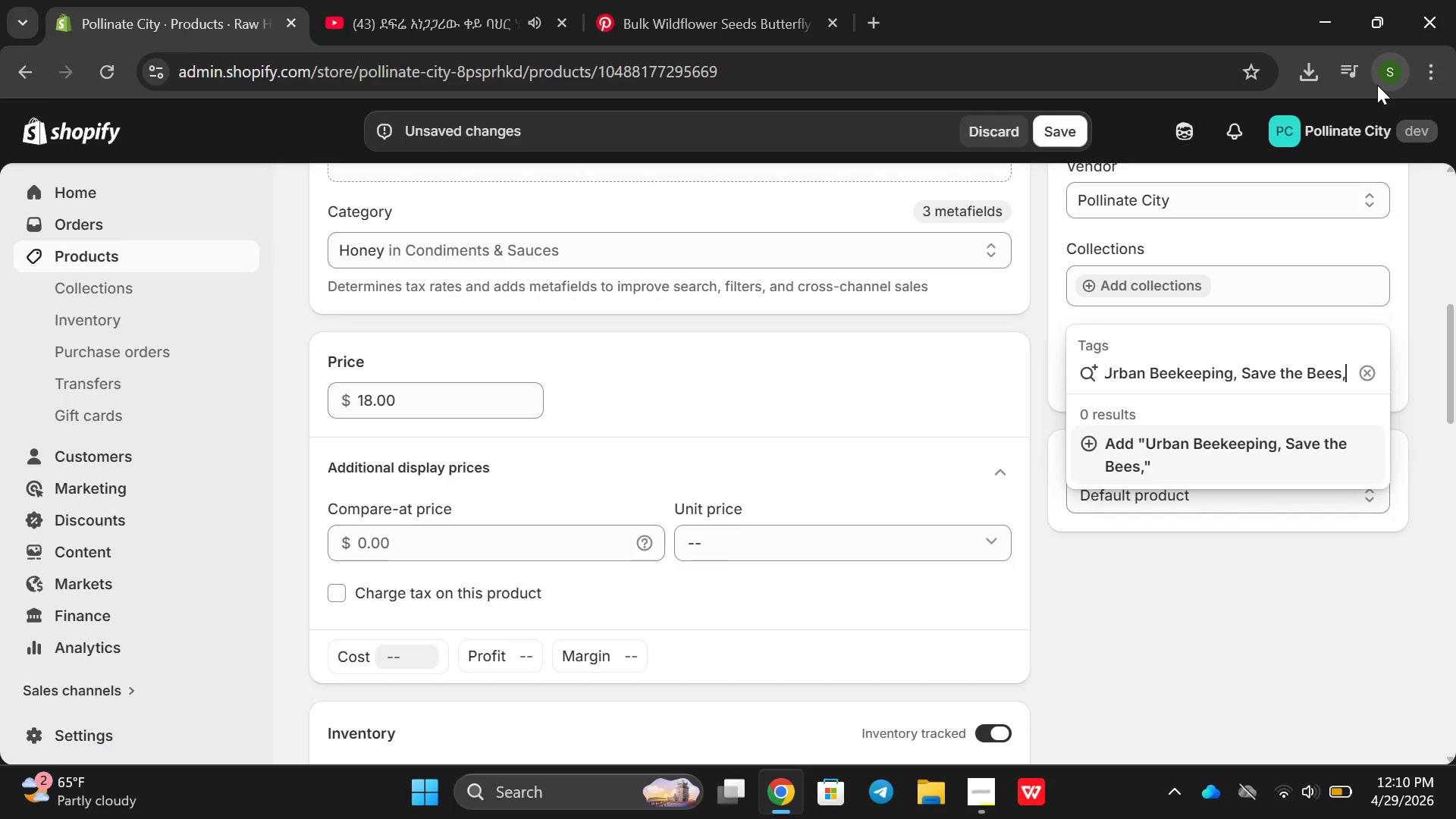 
type(, Per)
key(Backspace)
key(Backspace)
type(roplo)
key(Backspace)
key(Backspace)
type(olis Tina)
key(Backspace)
type(ctue)
key(Backspace)
key(Backspace)
type(re)
key(Backspace)
key(Backspace)
type(ute)
key(Backspace)
key(Backspace)
type(re ,B)
key(Backspace)
type( Brr pr)
key(Backspace)
key(Backspace)
key(Backspace)
key(Backspace)
type(rr)
key(Backspace)
key(Backspace)
key(Backspace)
type(eepr)
key(Backspace)
key(Backspace)
type( Propl)
key(Backspace)
type(olis, immune Suppot )
key(Backspace)
type(m )
key(Backspace)
key(Backspace)
type(, NAtur)
key(Backspace)
key(Backspace)
key(Backspace)
key(Backspace)
type(atural Remedy, Brook)
 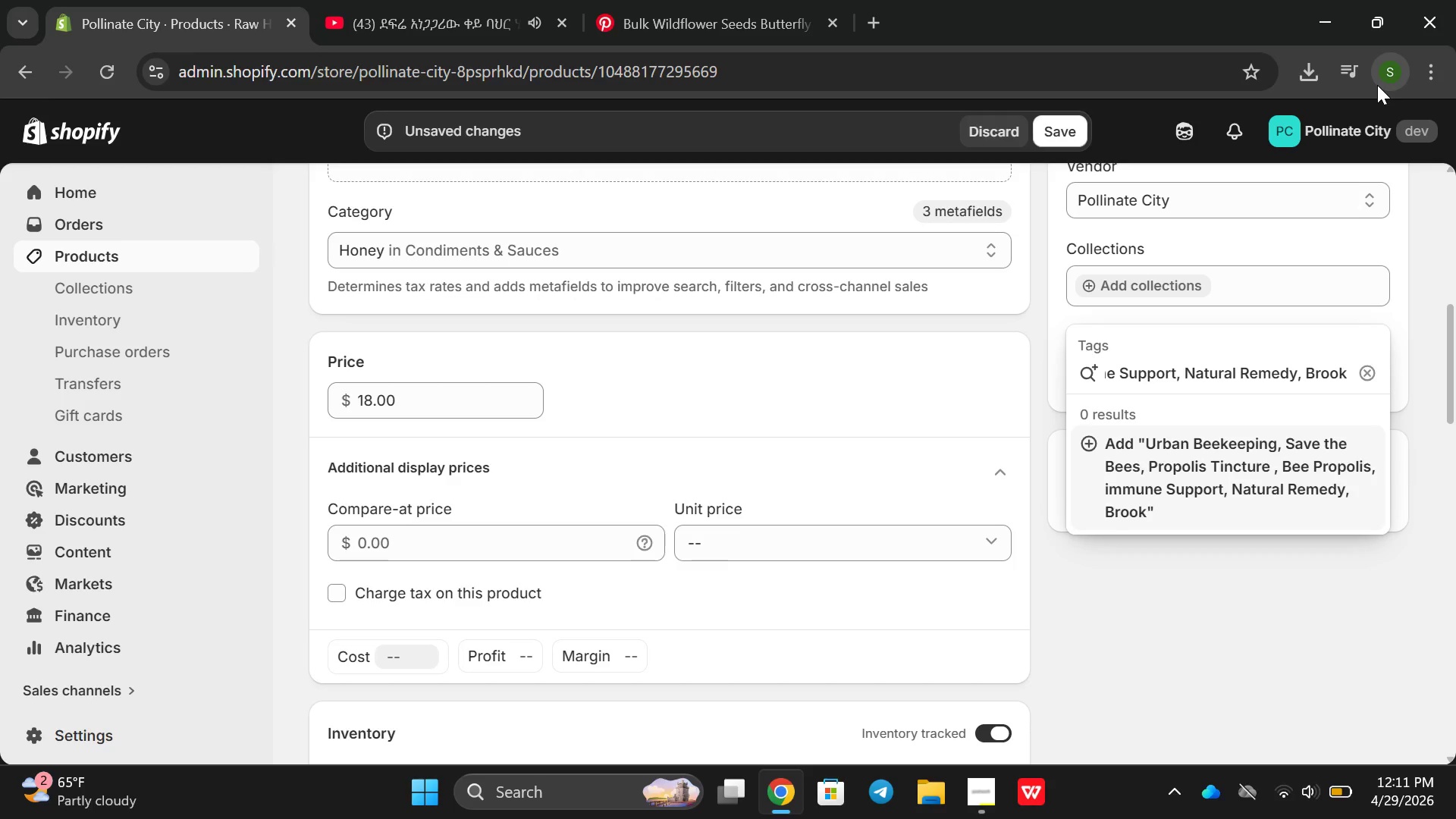 
type(lyn Bees, HErb)
key(Backspace)
key(Backspace)
key(Backspace)
type(erbal Extract)
 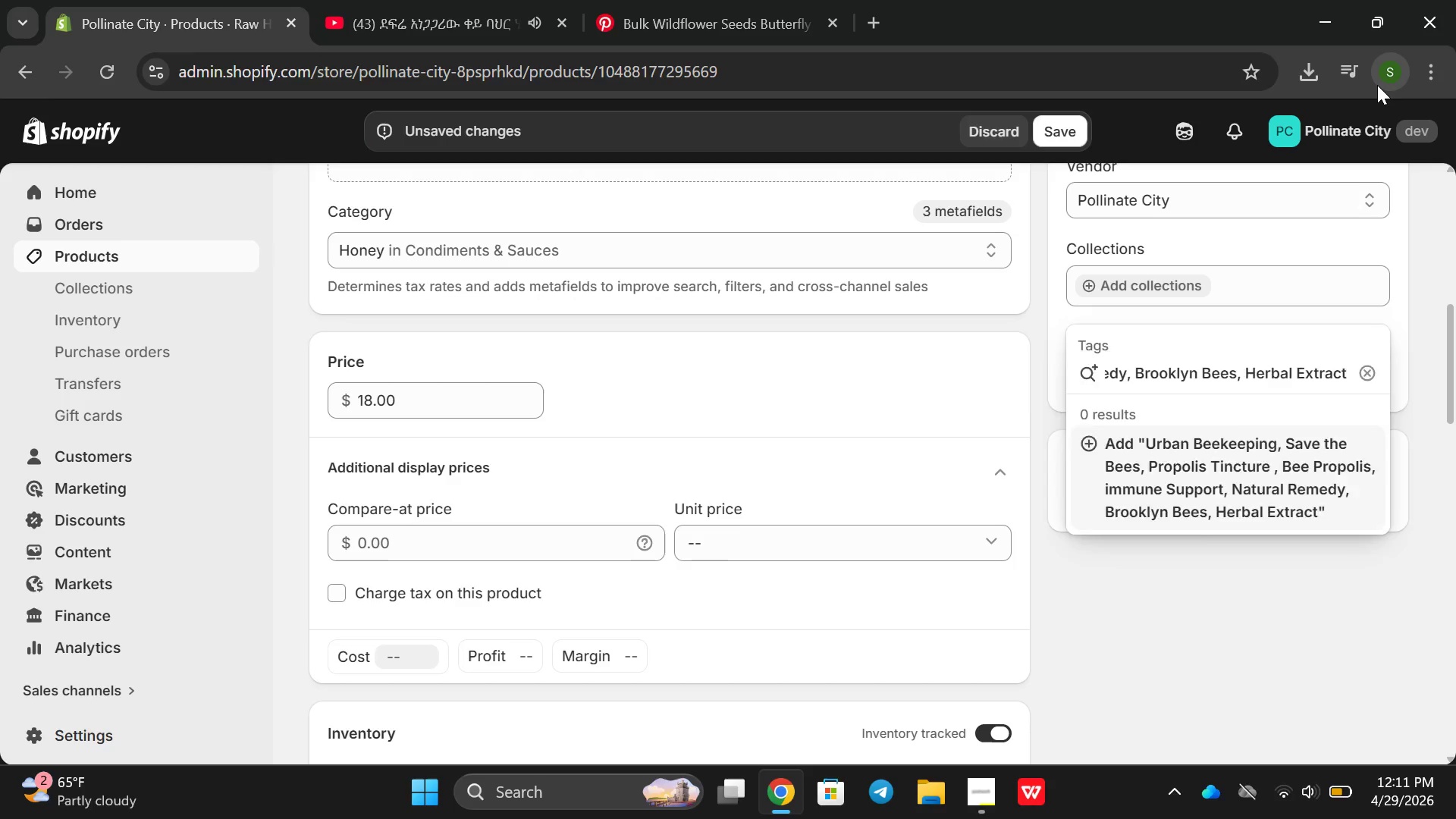 
key(Enter)
 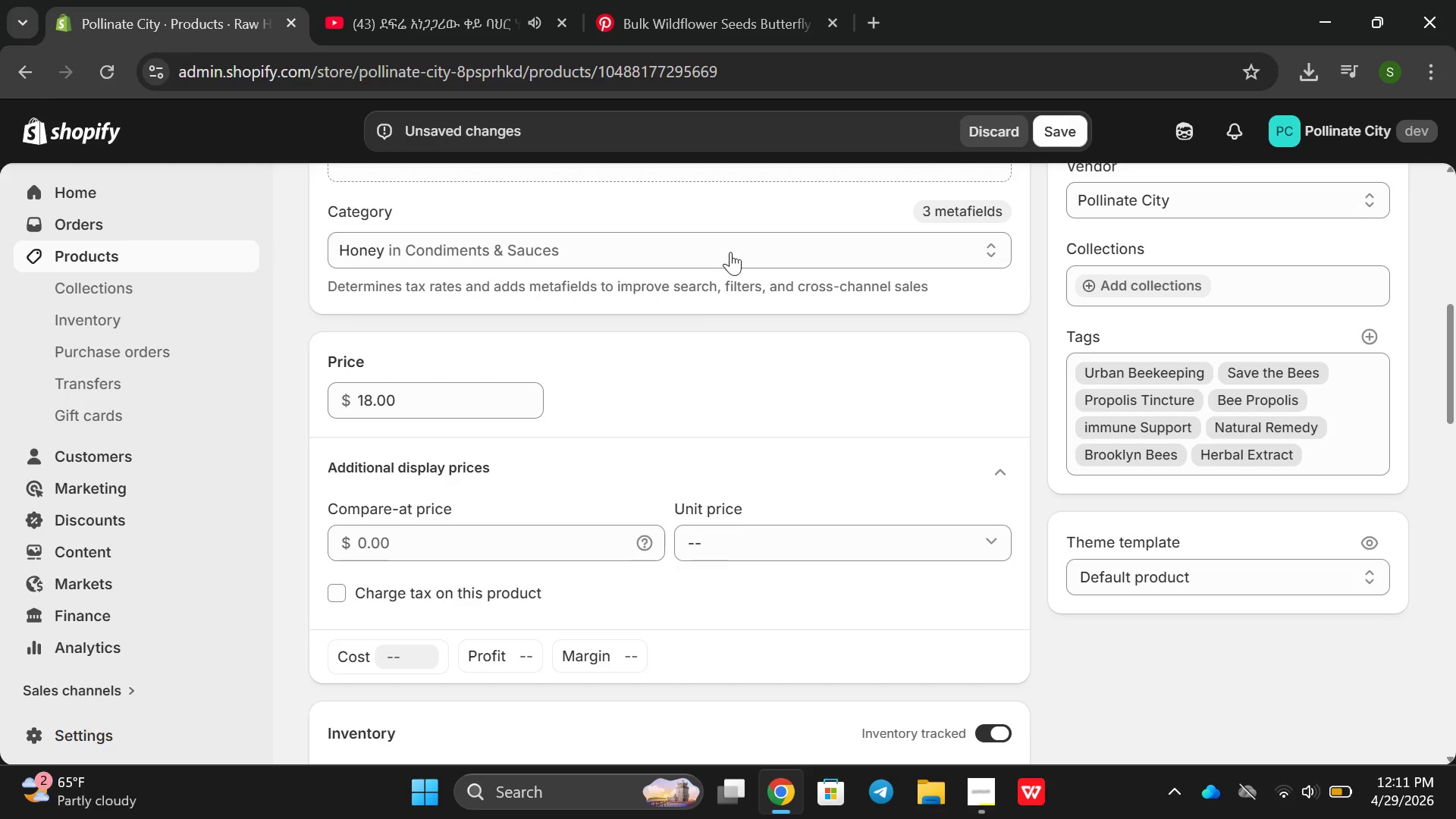 
scroll: coordinate [652, 271], scroll_direction: up, amount: 5.0
 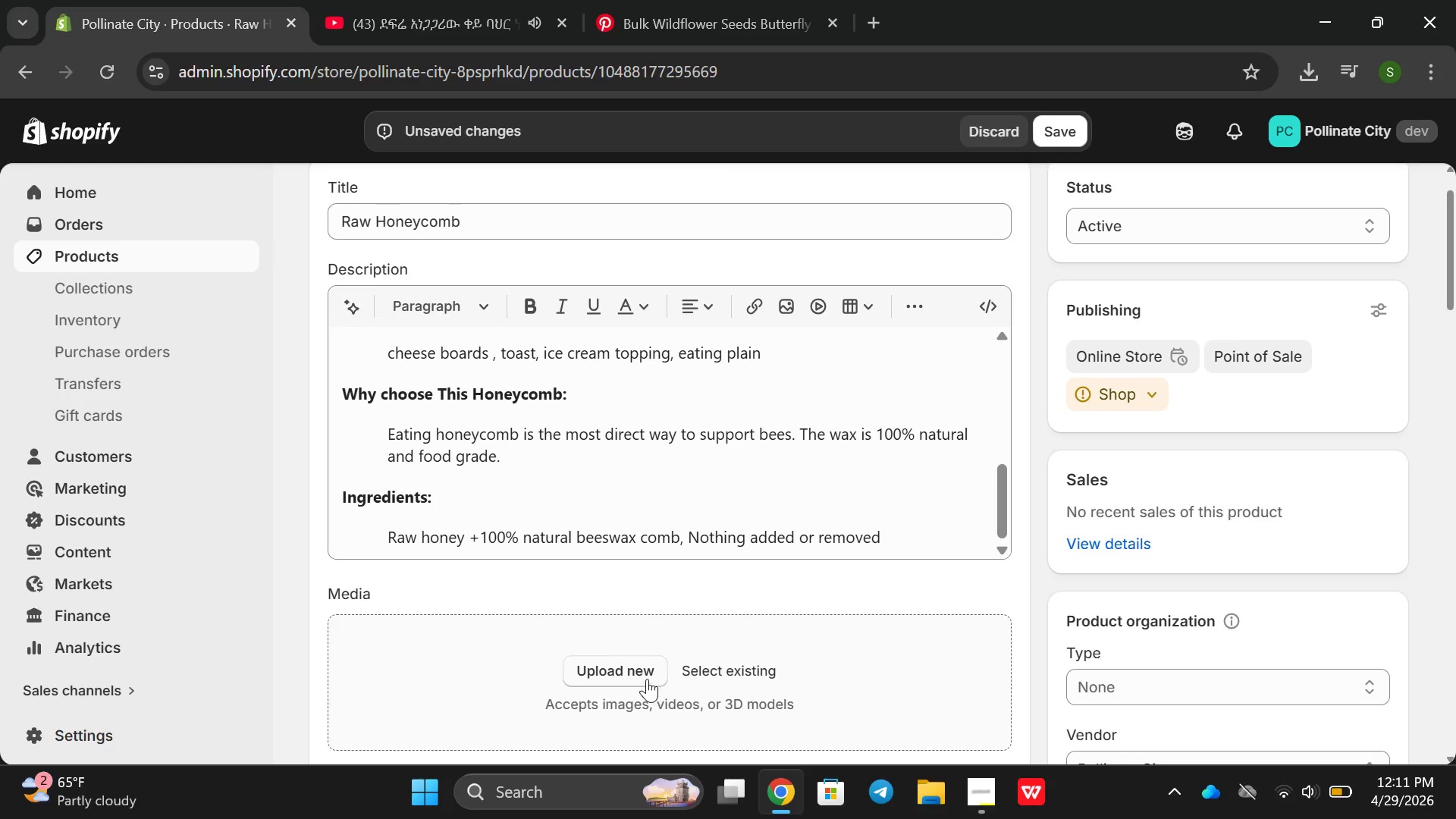 
left_click([647, 679])
 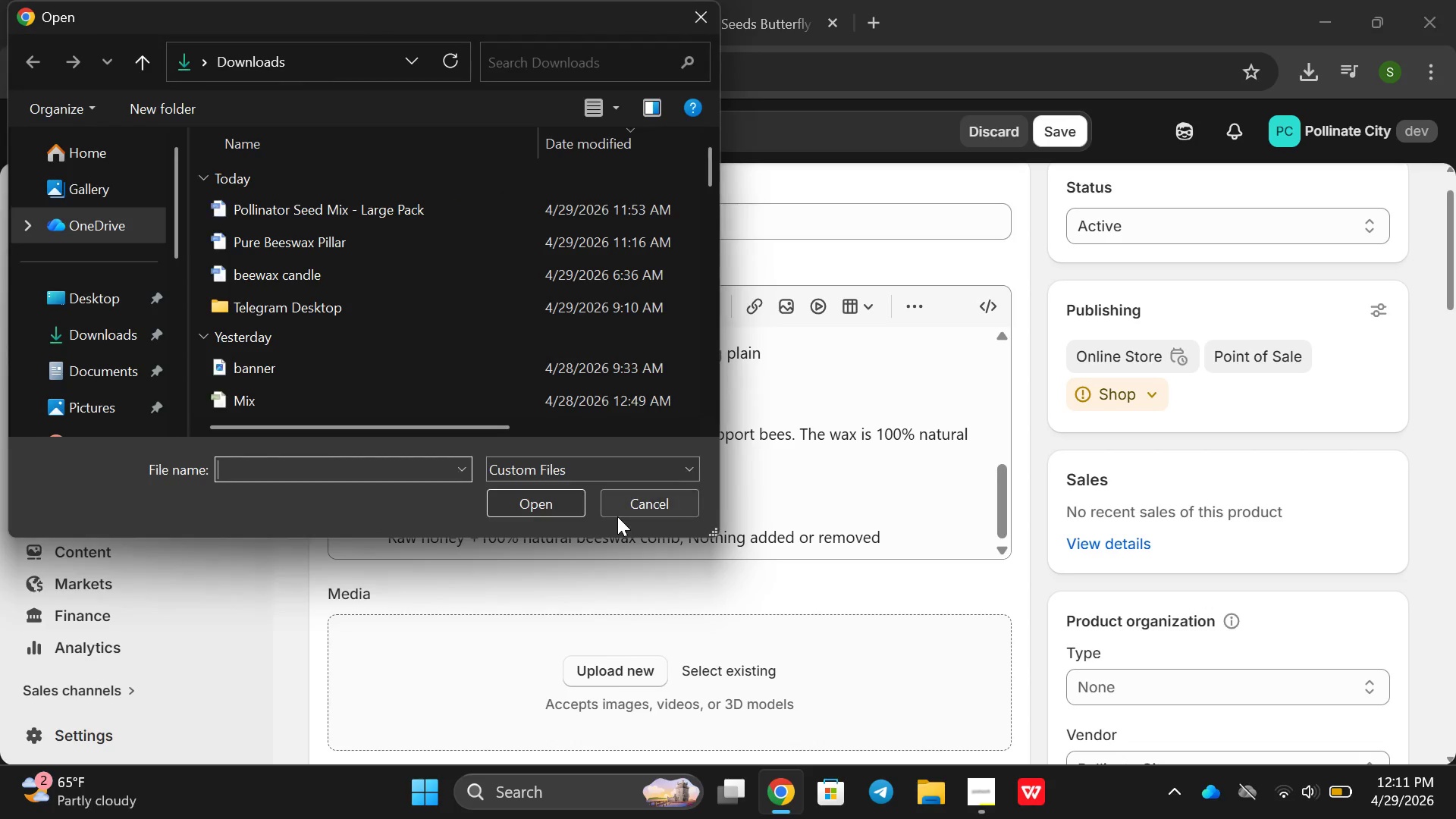 
scroll: coordinate [617, 516], scroll_direction: down, amount: 2.0
 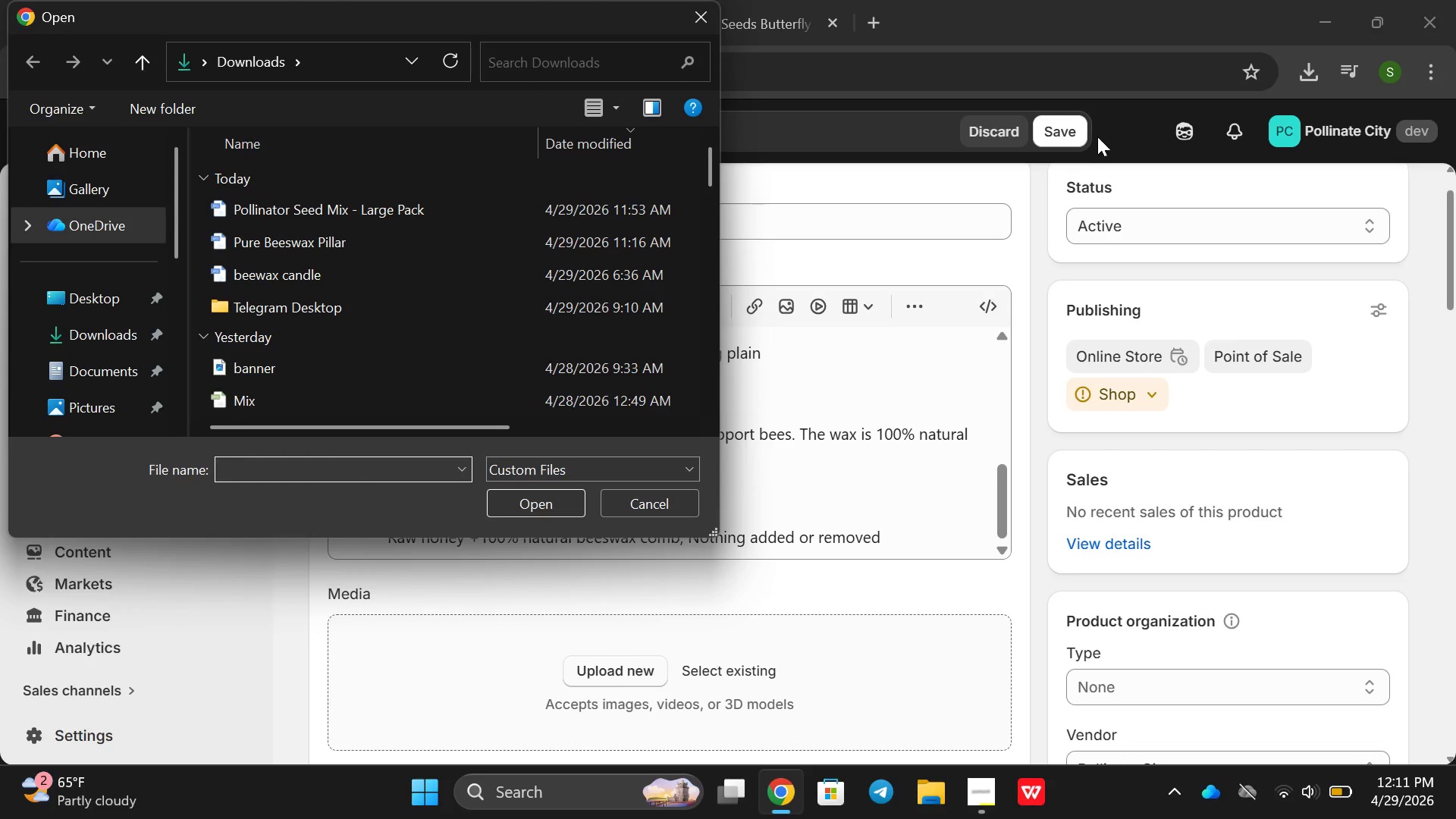 
left_click([1061, 136])
 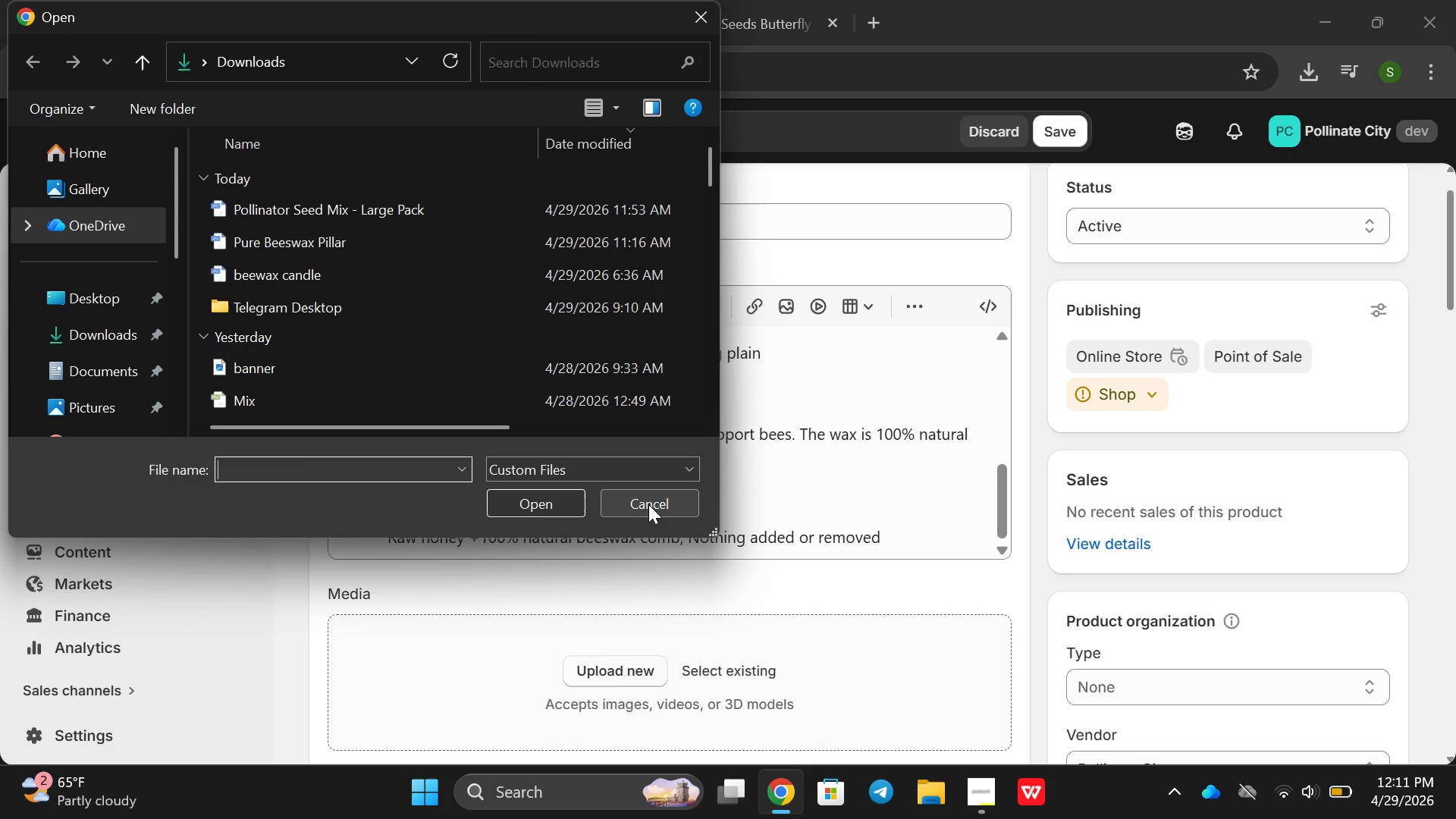 
left_click([648, 504])
 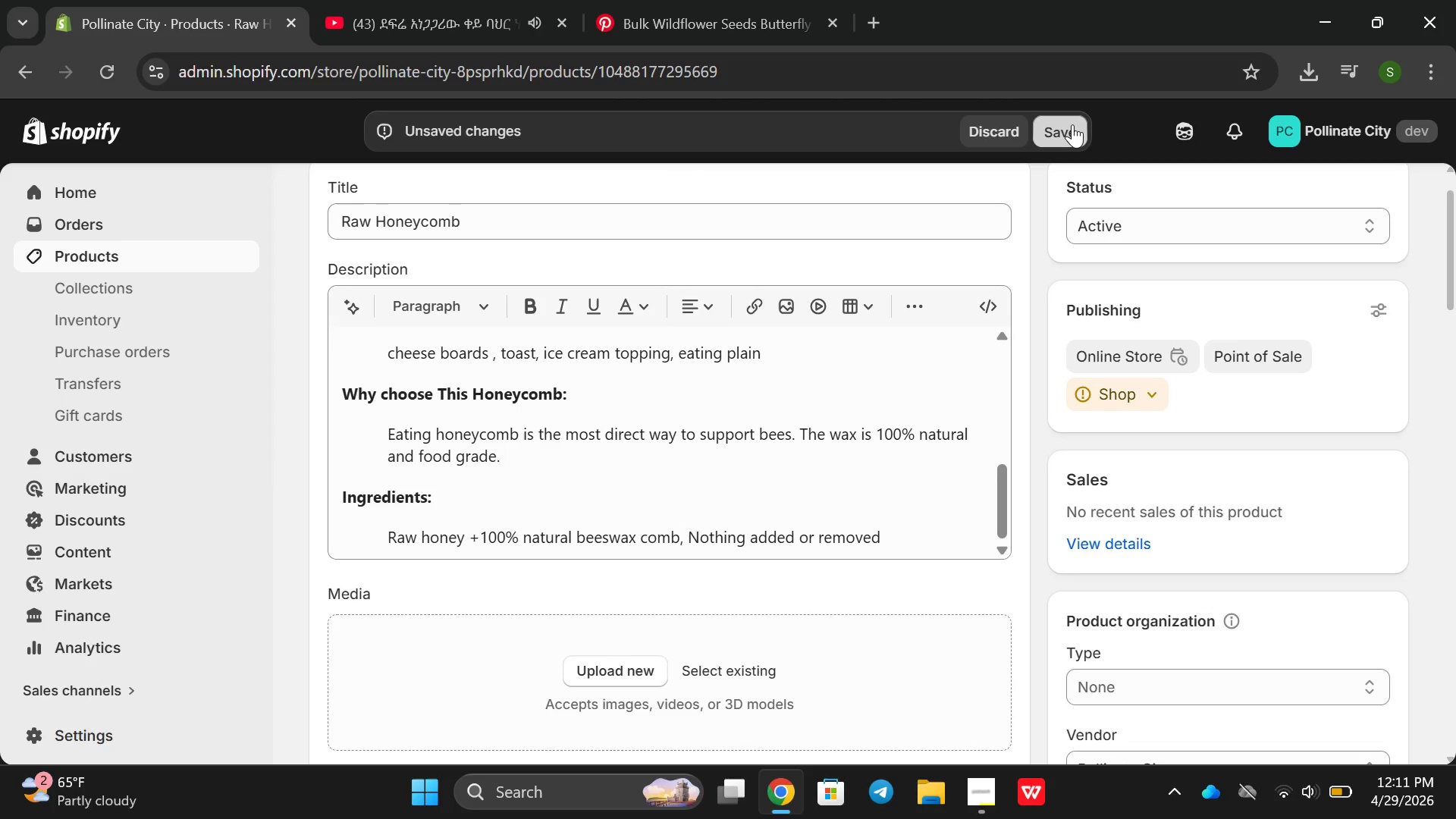 
left_click([1072, 124])
 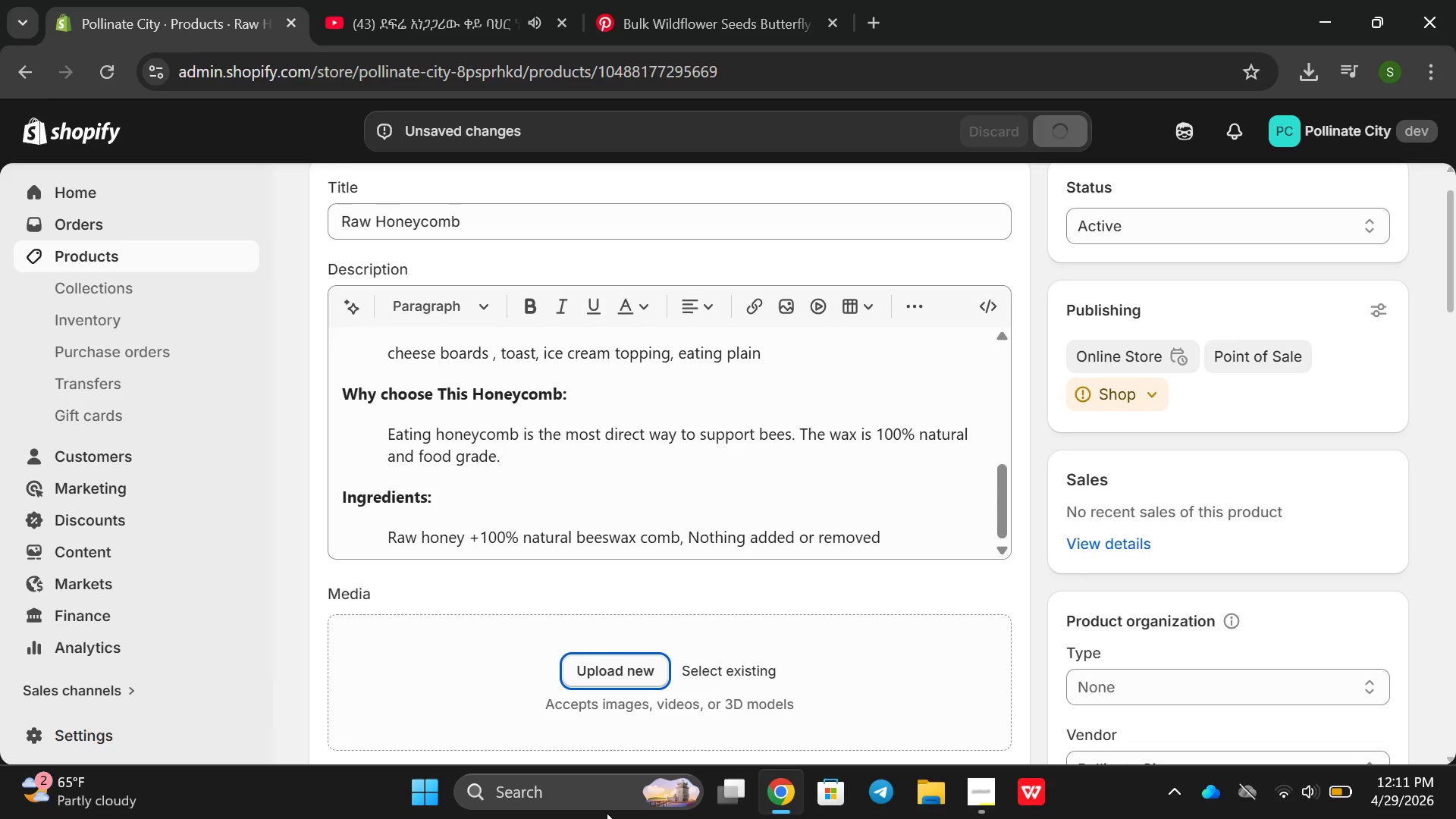 
wait(5.53)
 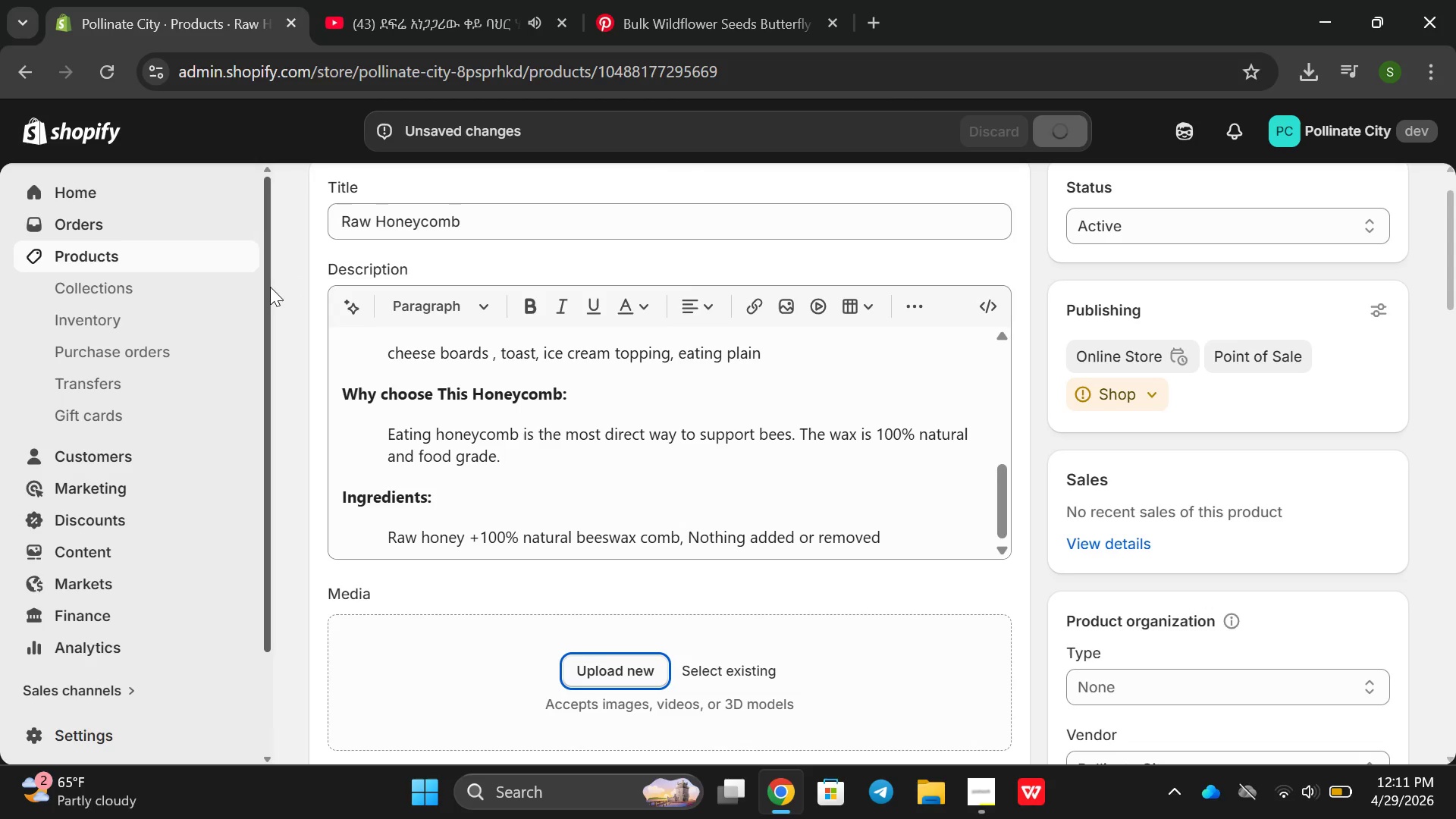 
left_click([991, 789])